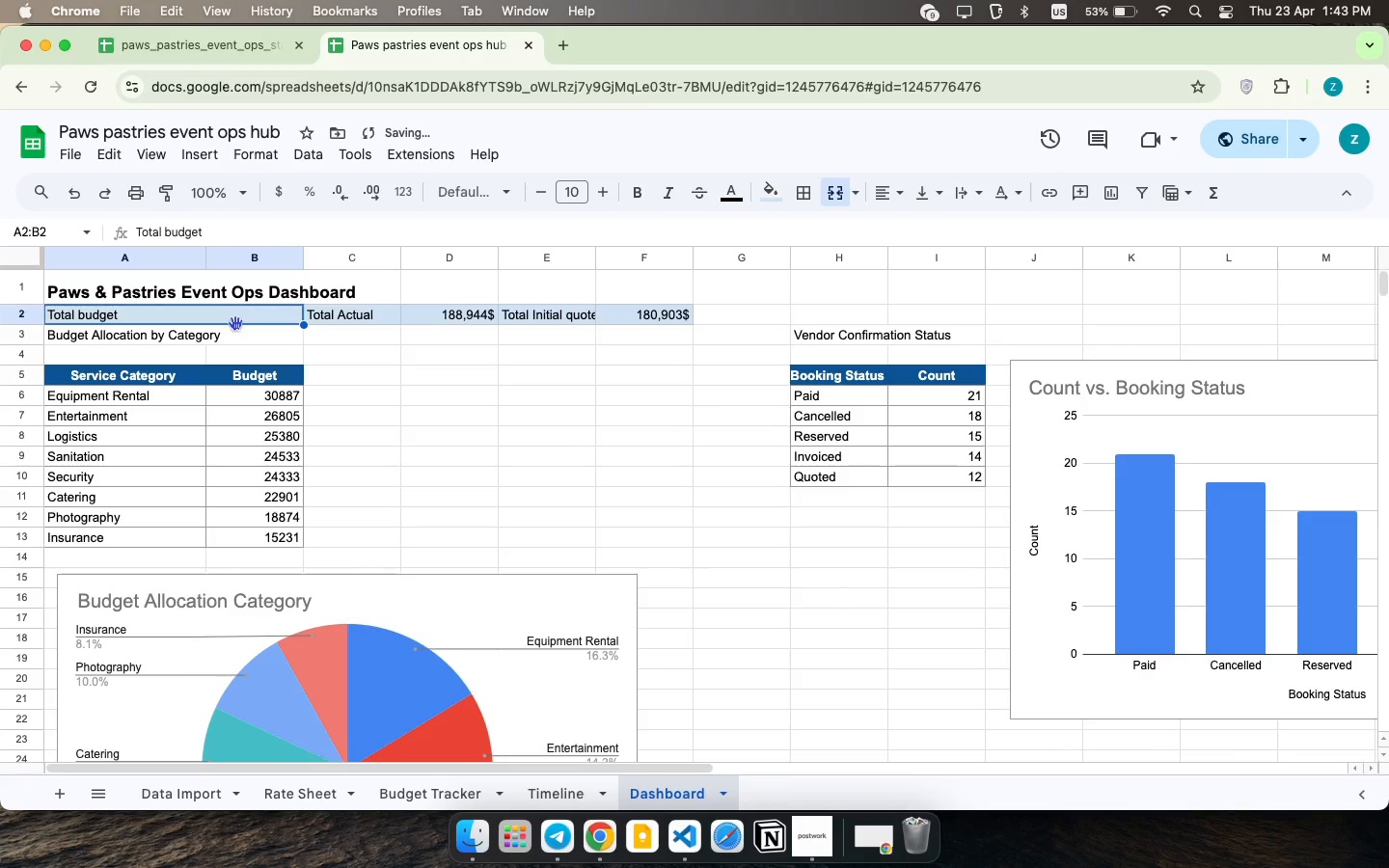 
key(Meta+CommandLeft)
 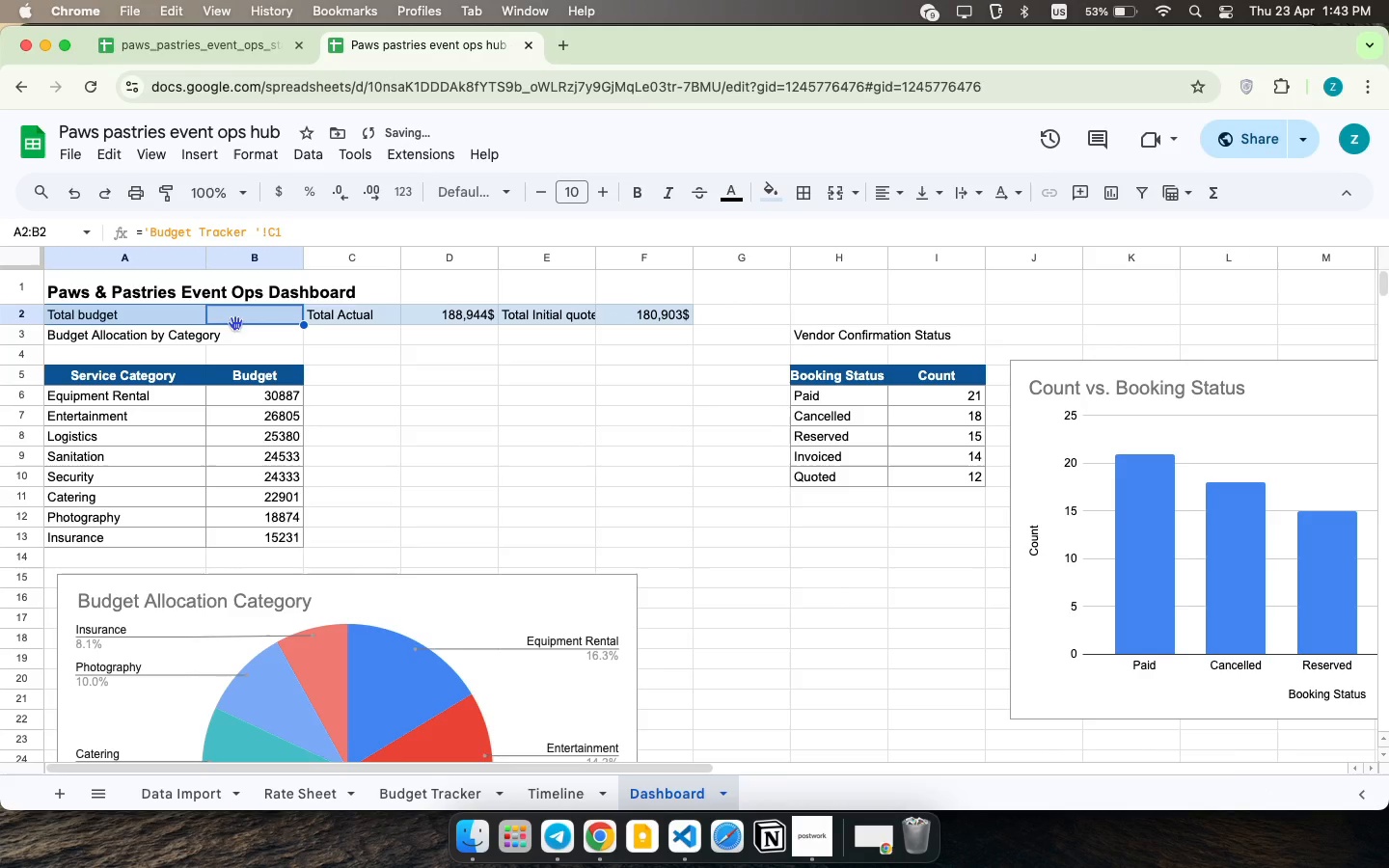 
key(Meta+Z)
 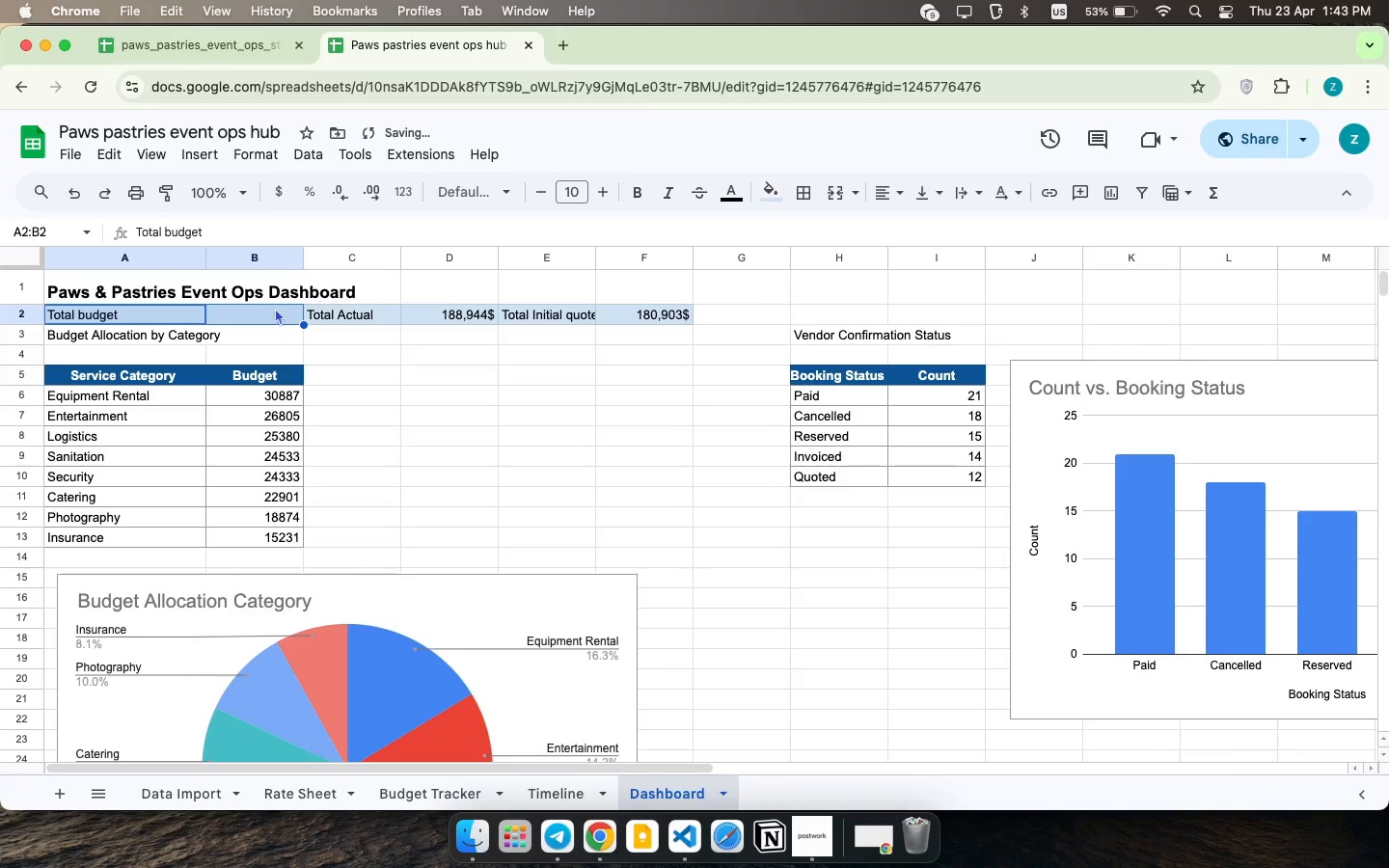 
left_click([281, 311])
 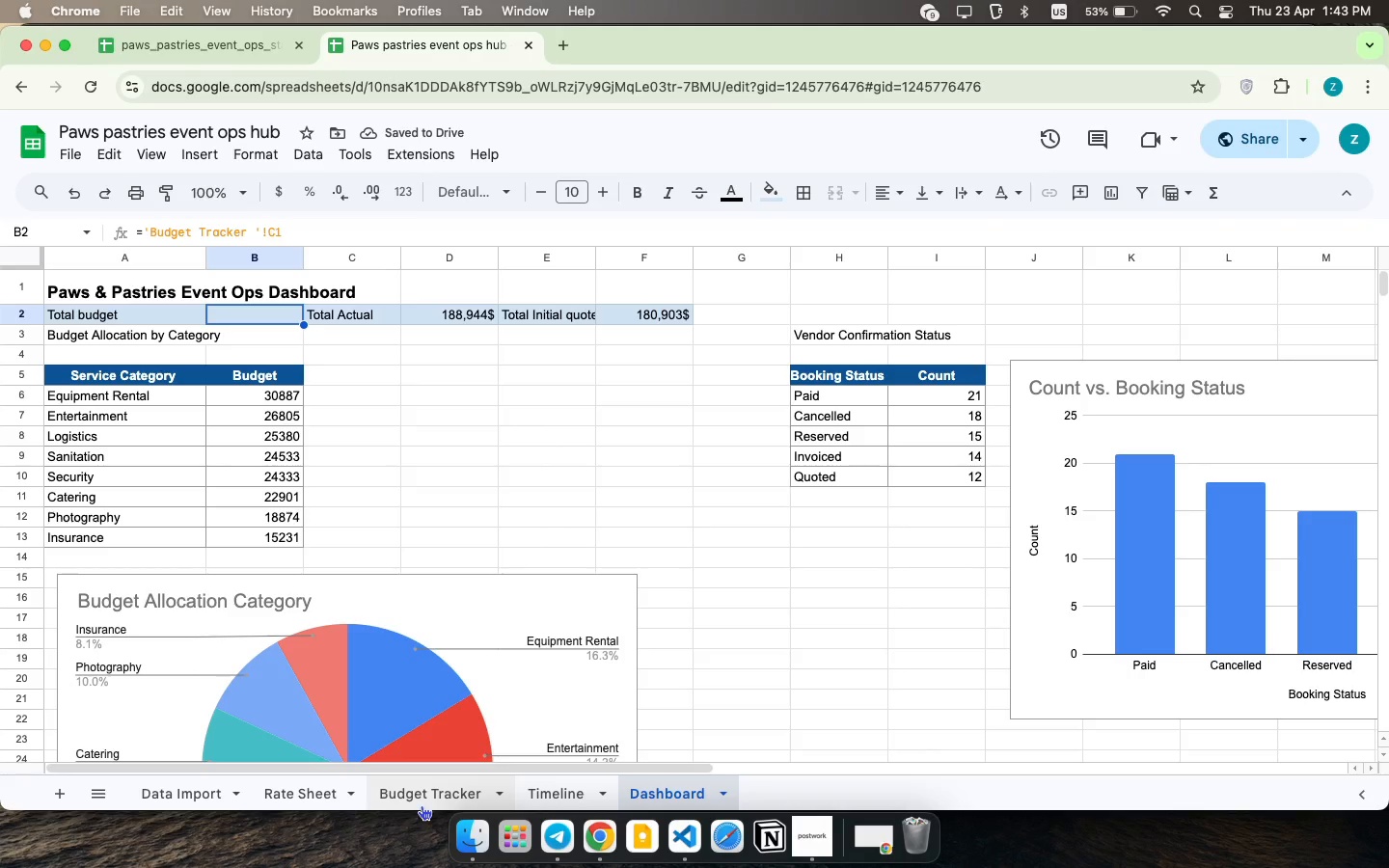 
left_click([408, 801])
 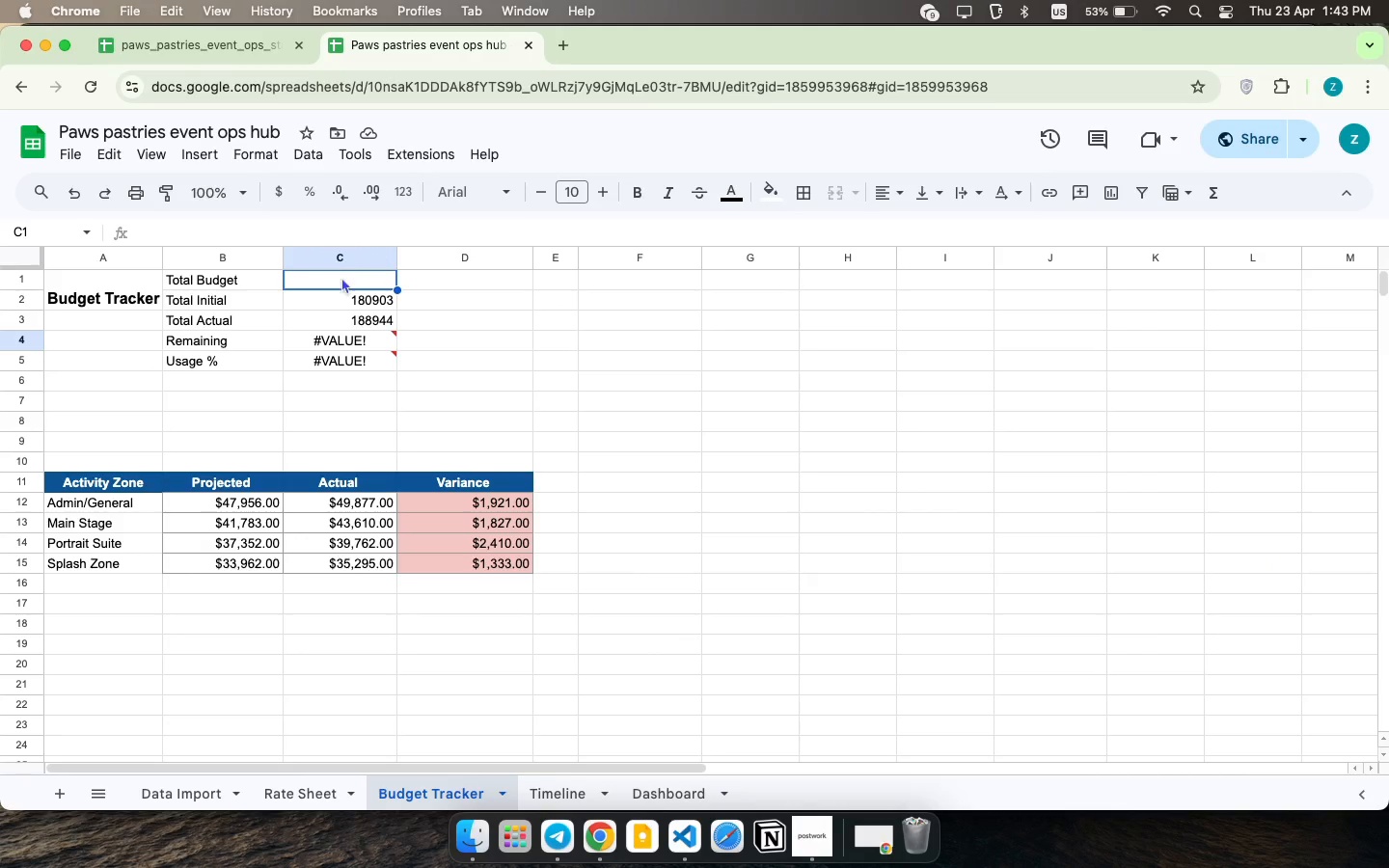 
left_click([341, 284])
 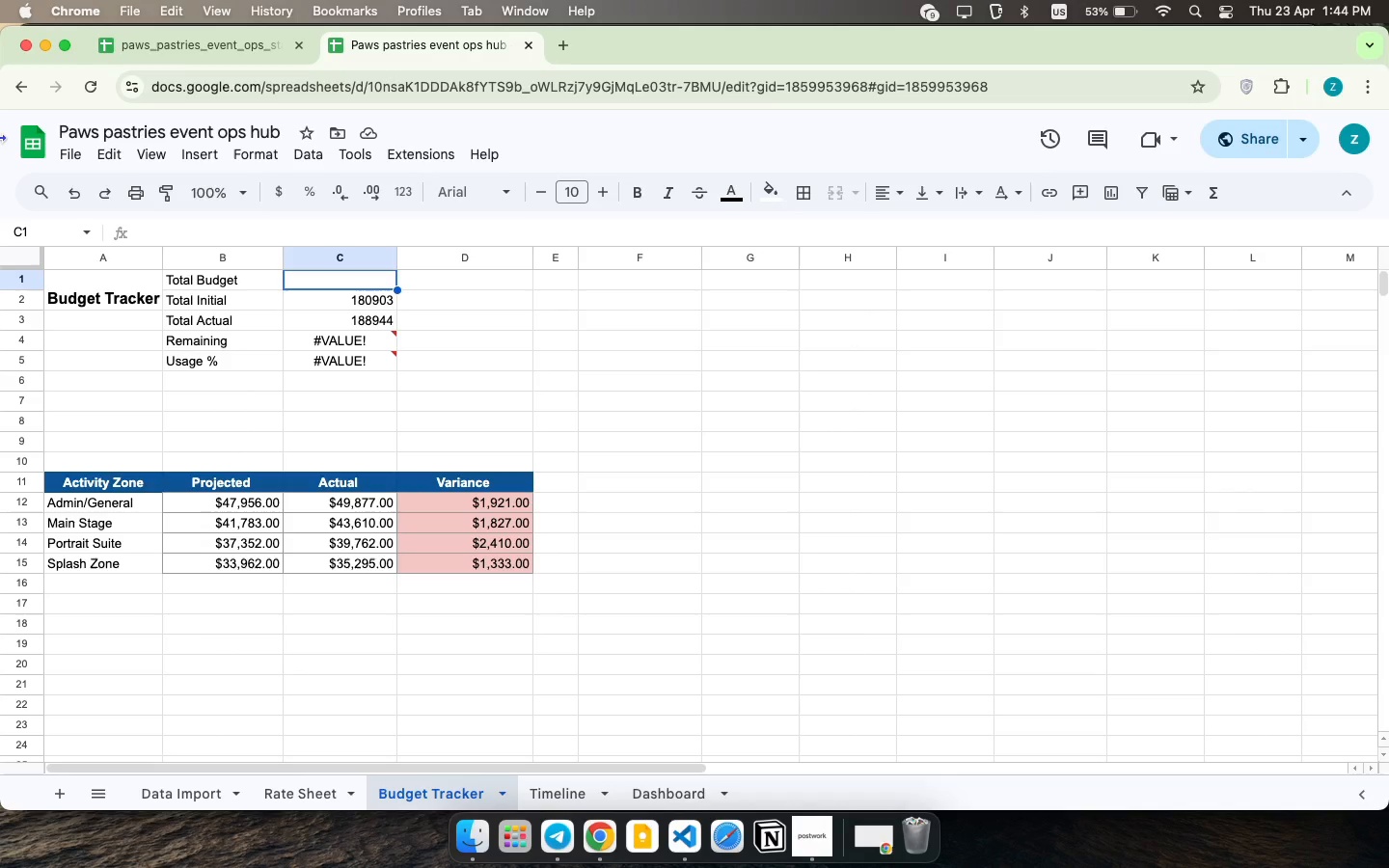 
wait(15.01)
 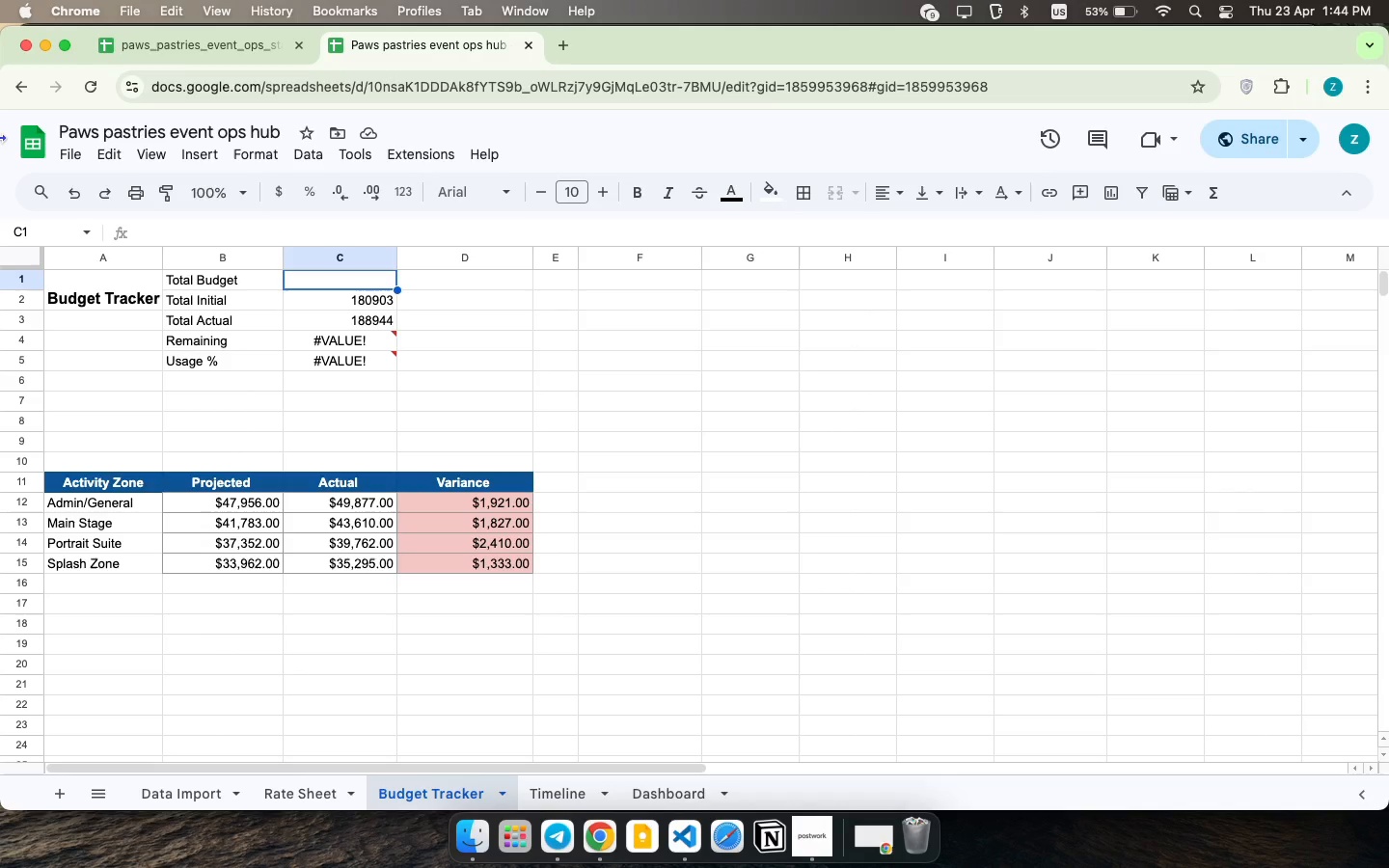 
key(2)
 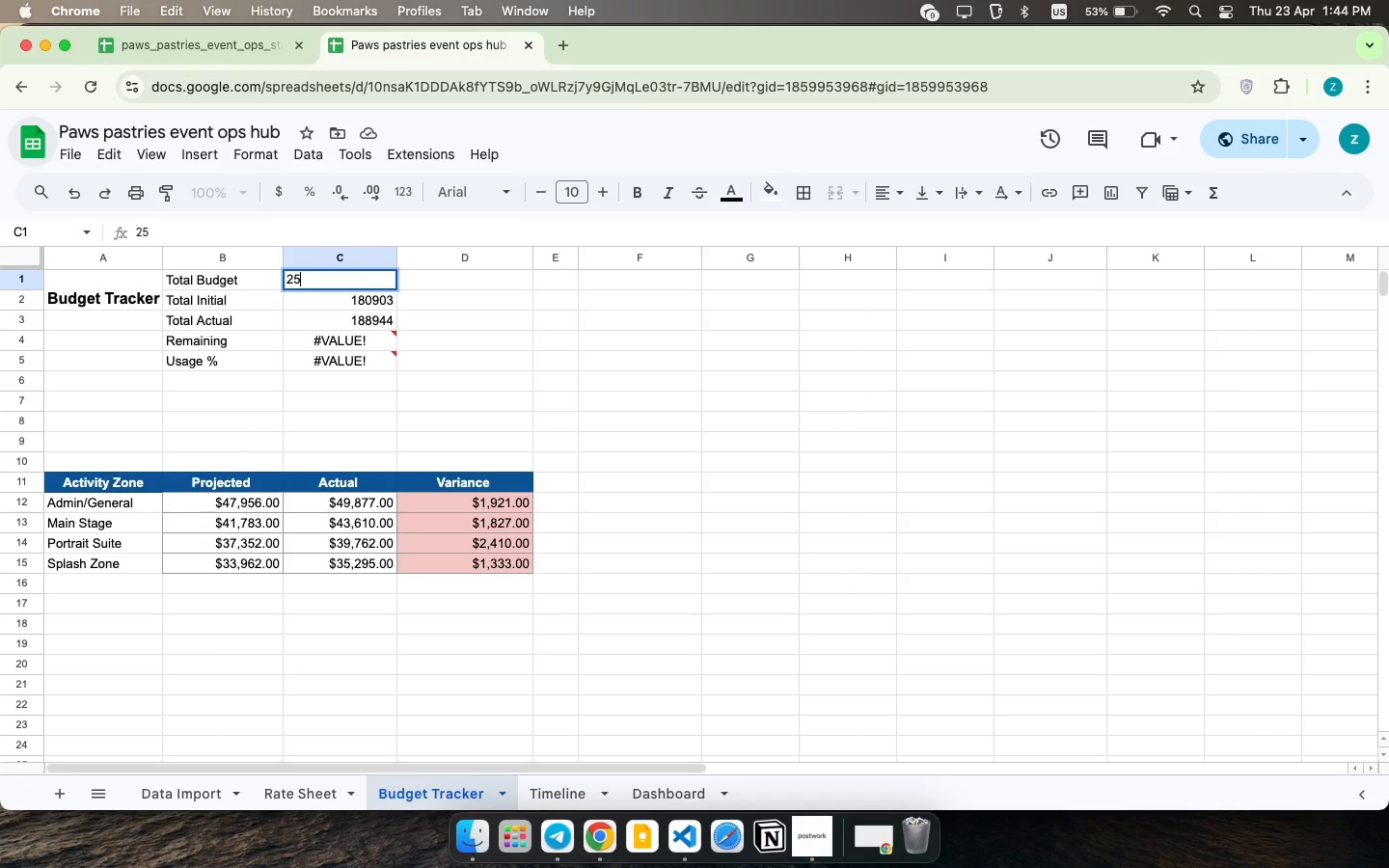 
type(5000)
 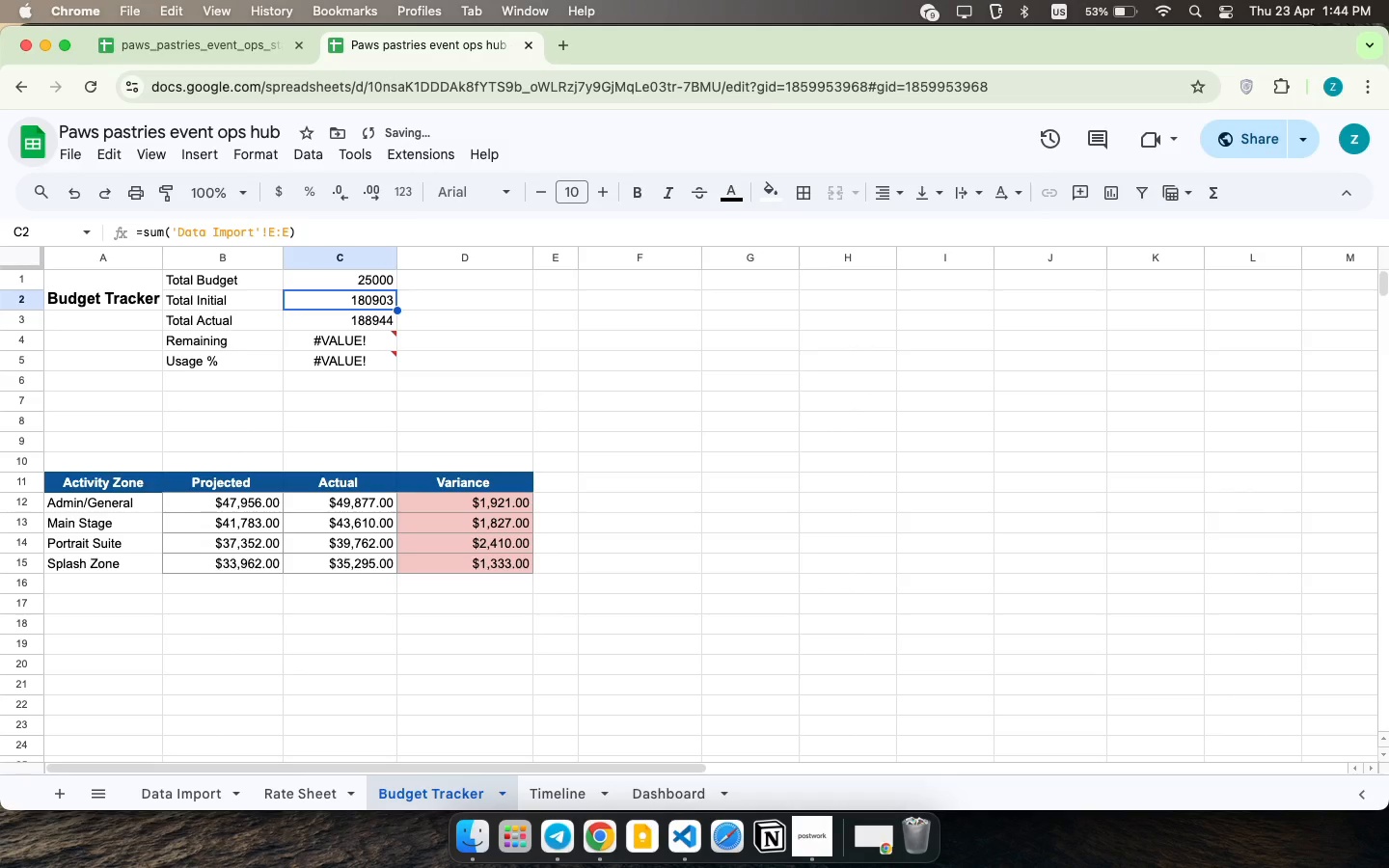 
key(Enter)
 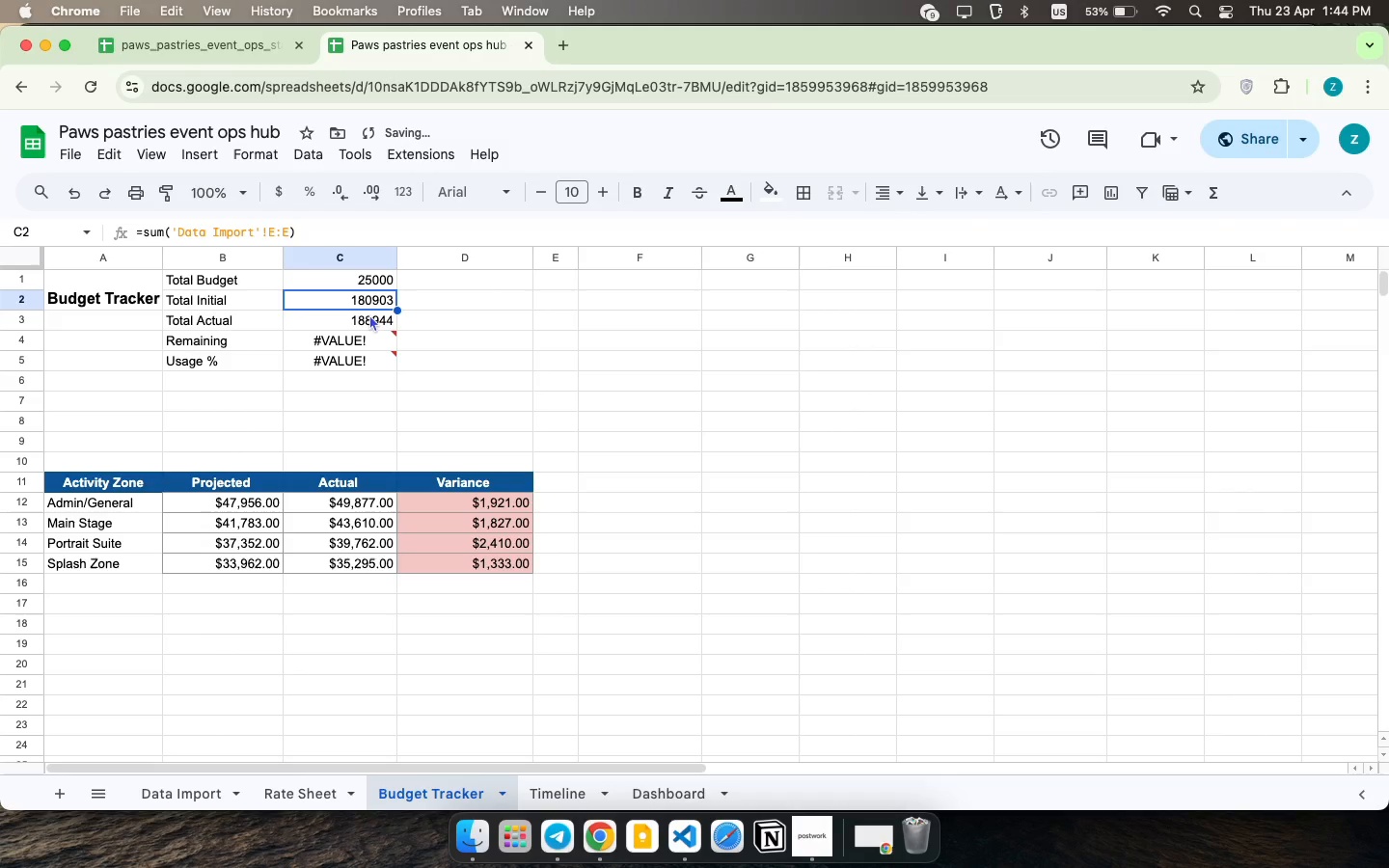 
left_click([388, 341])
 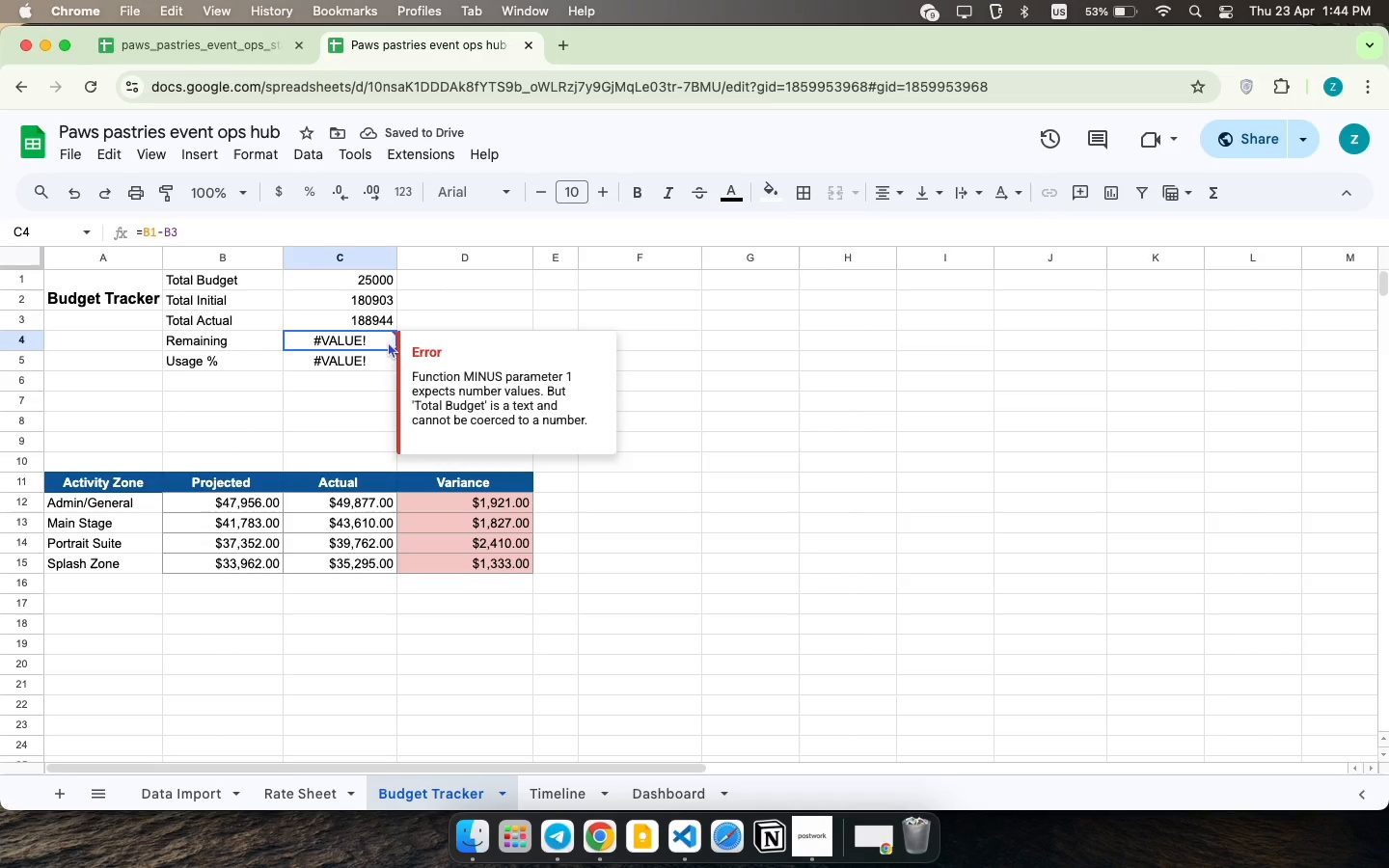 
double_click([388, 341])
 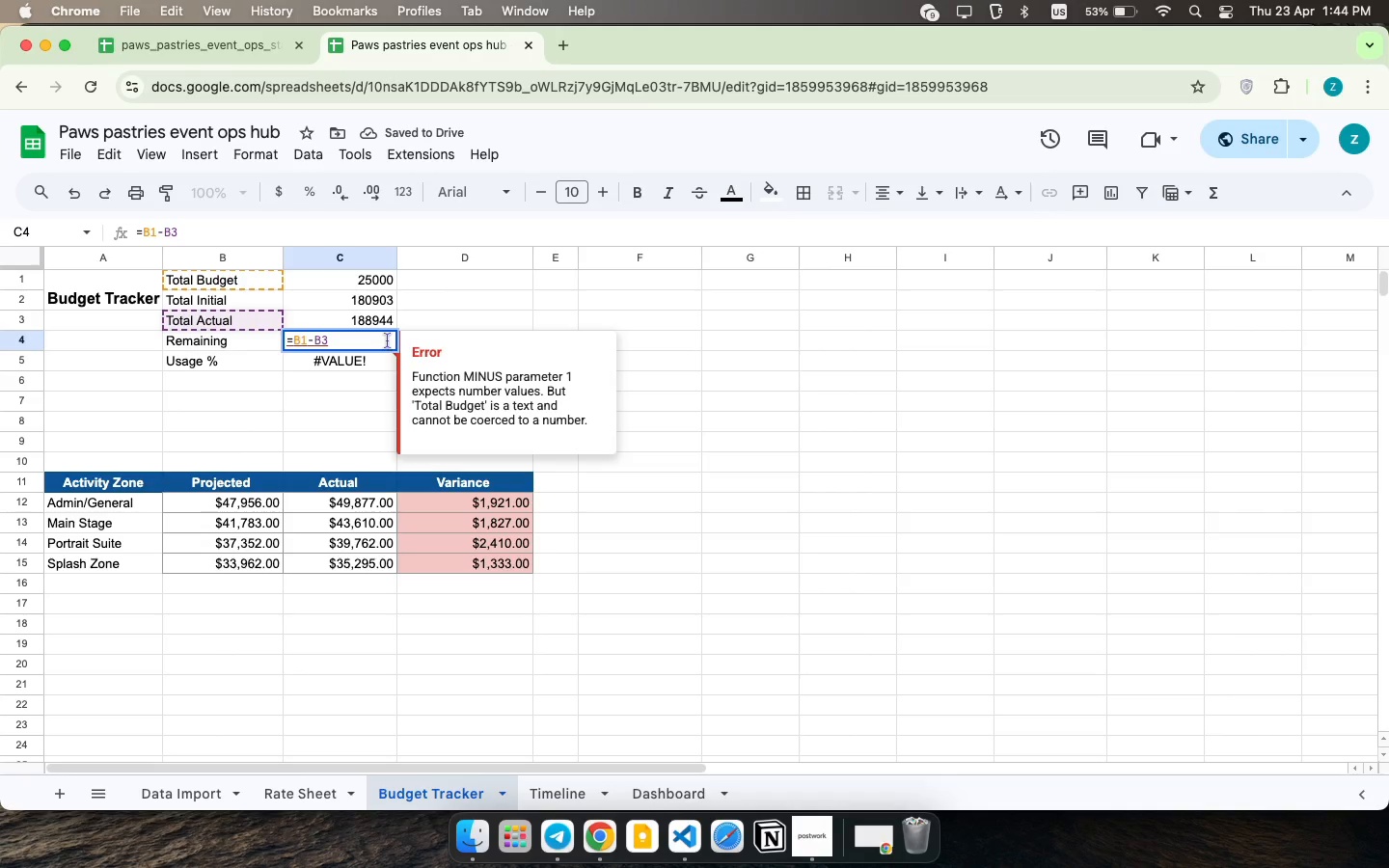 
key(Enter)
 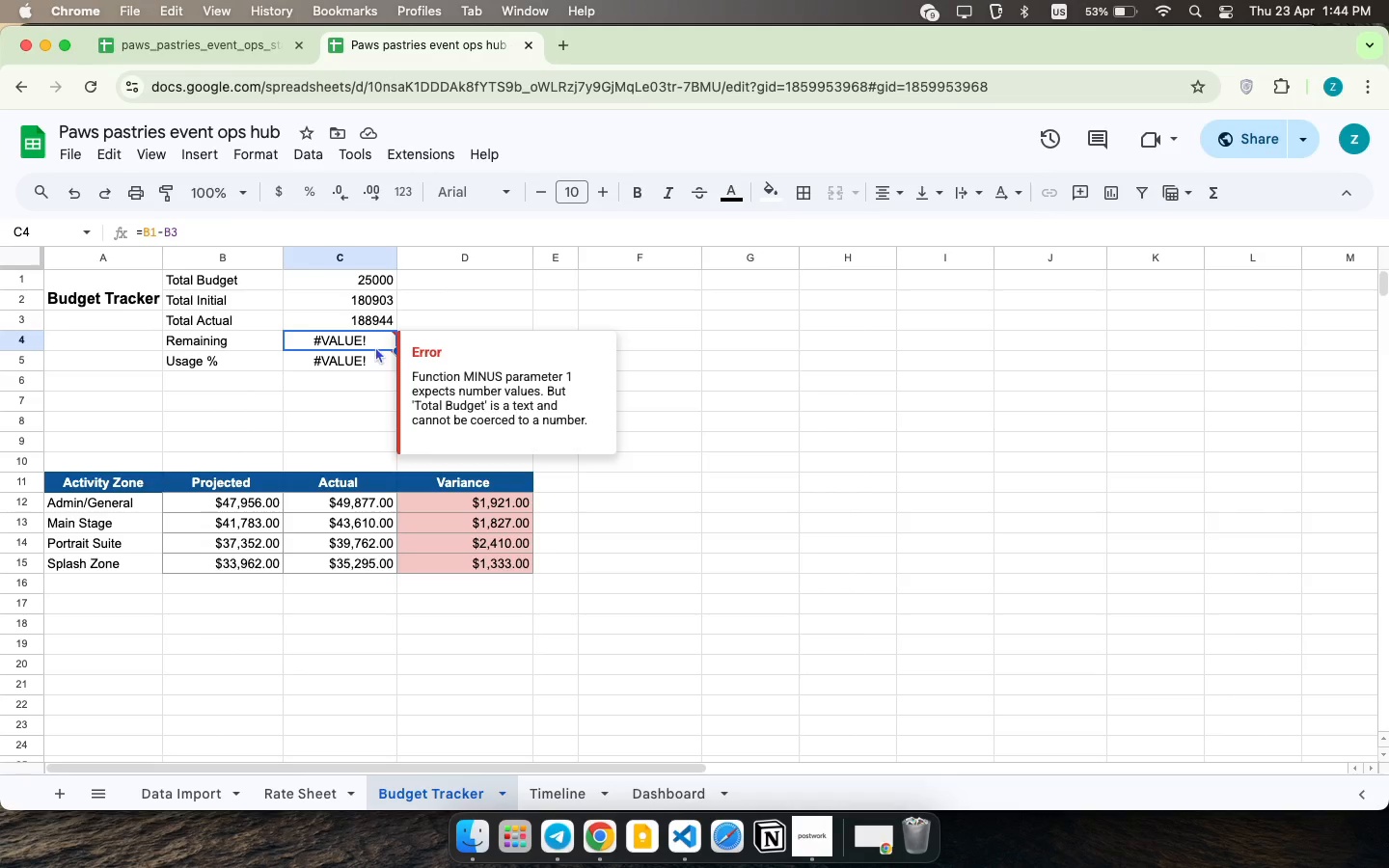 
double_click([375, 346])
 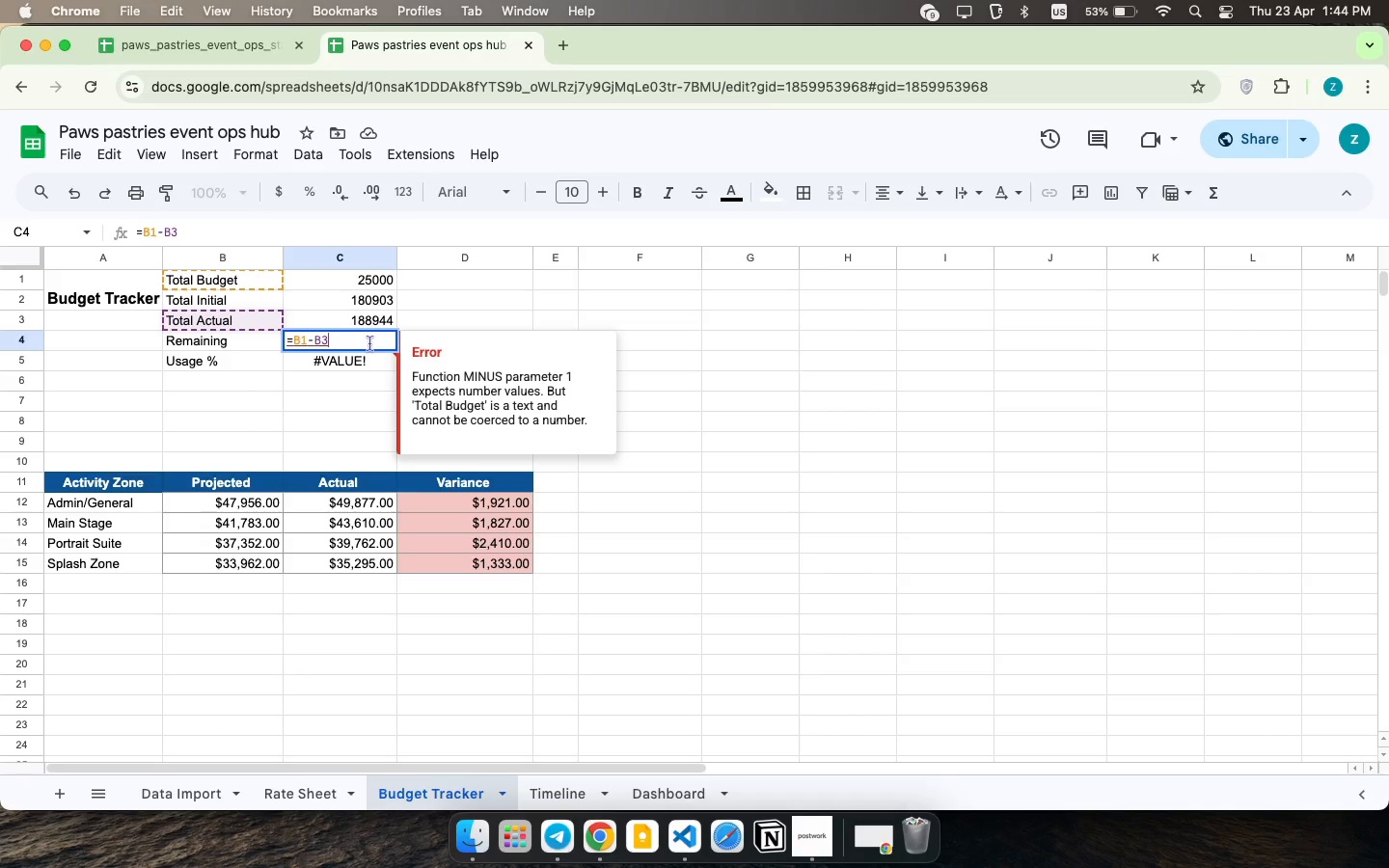 
left_click_drag(start_coordinate=[343, 283], to_coordinate=[356, 324])
 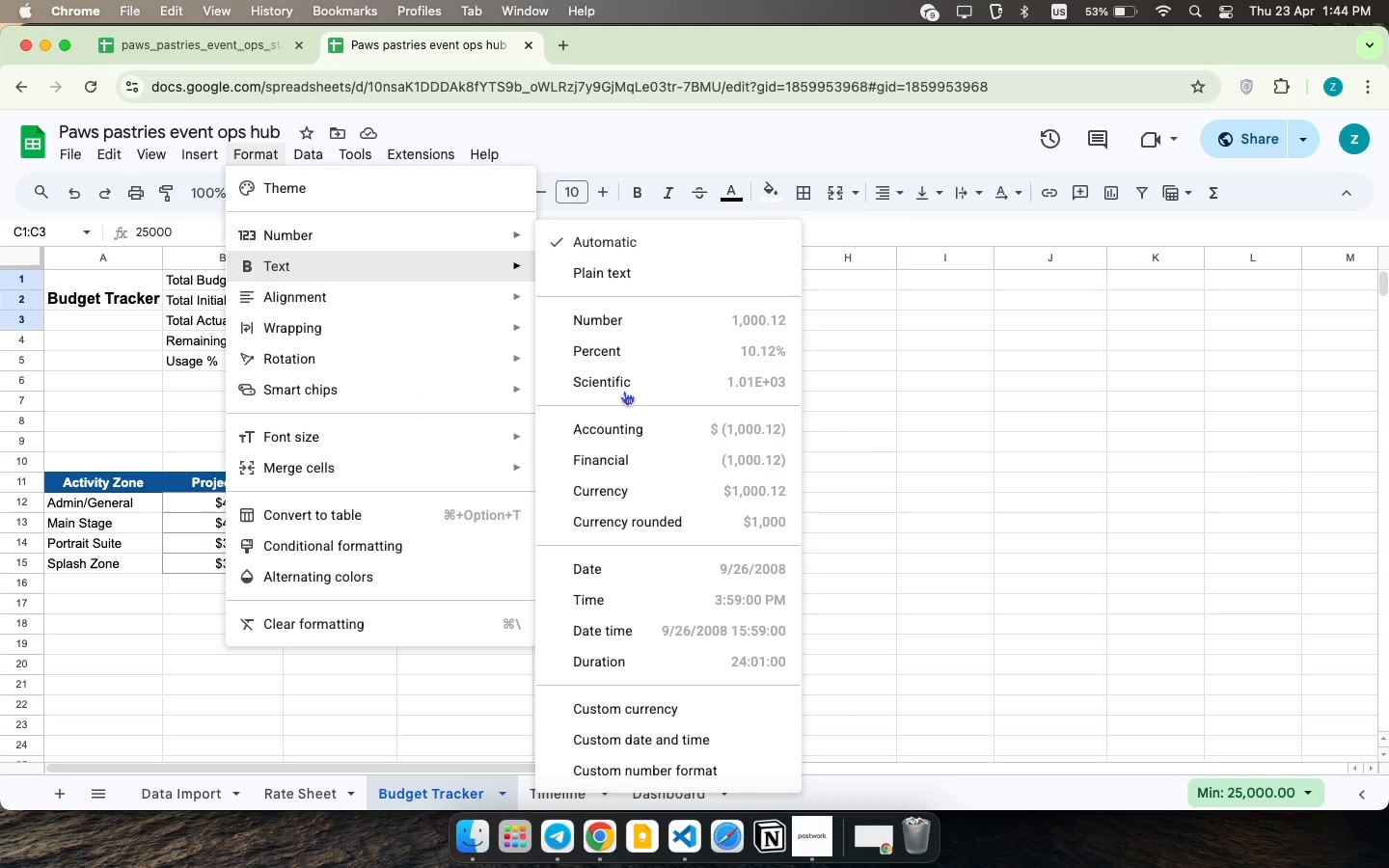 
left_click([624, 319])
 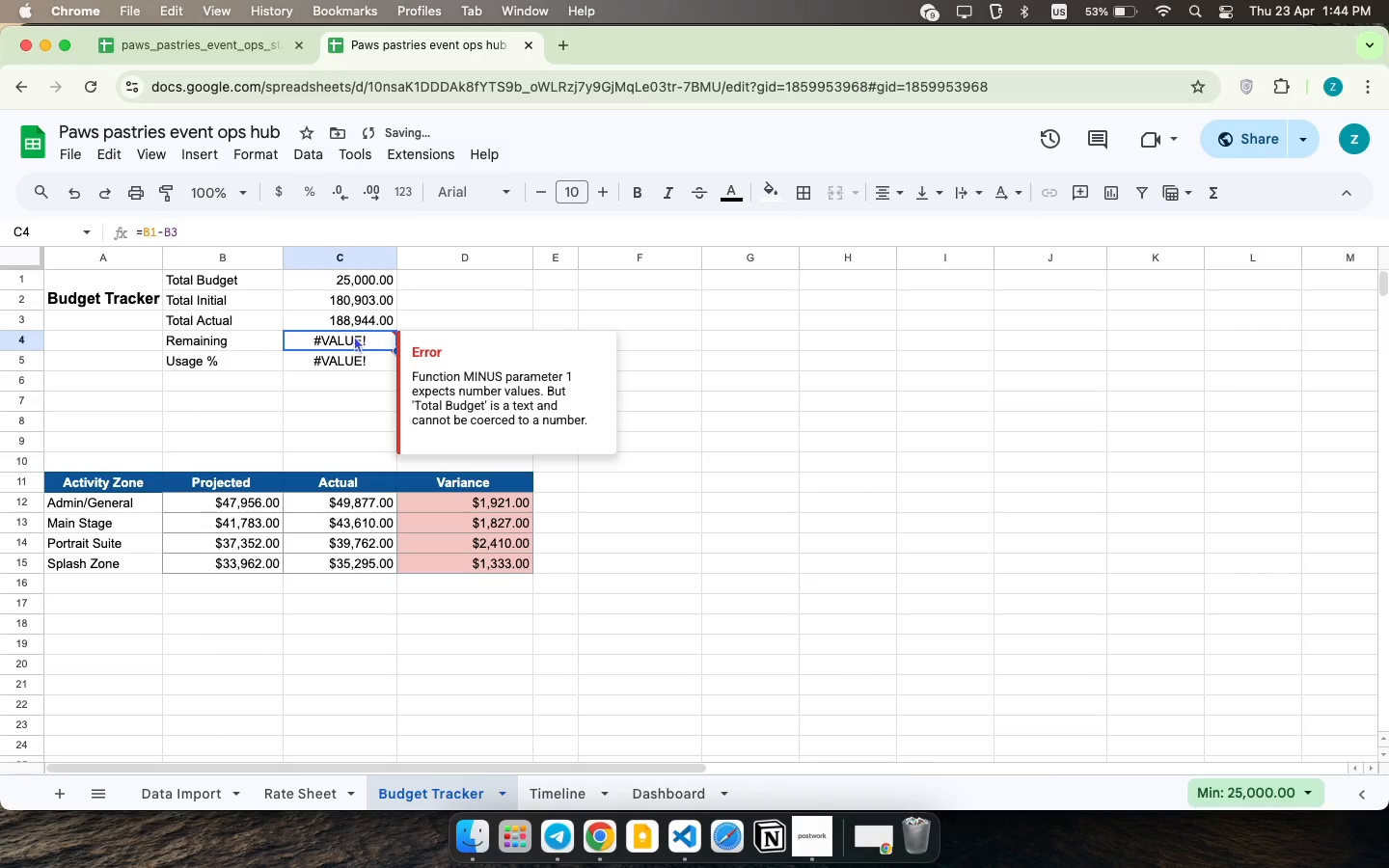 
double_click([353, 338])
 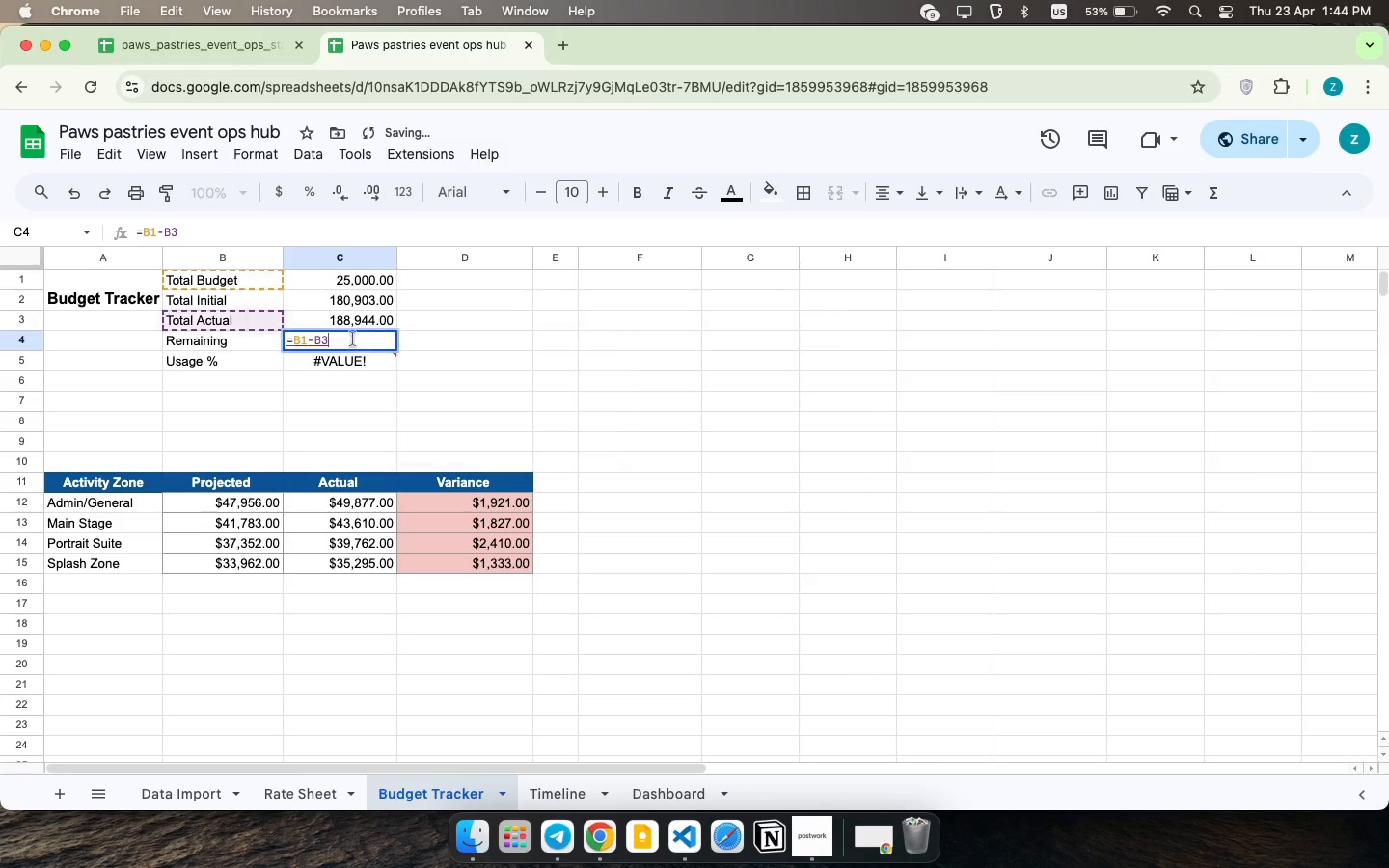 
triple_click([352, 339])
 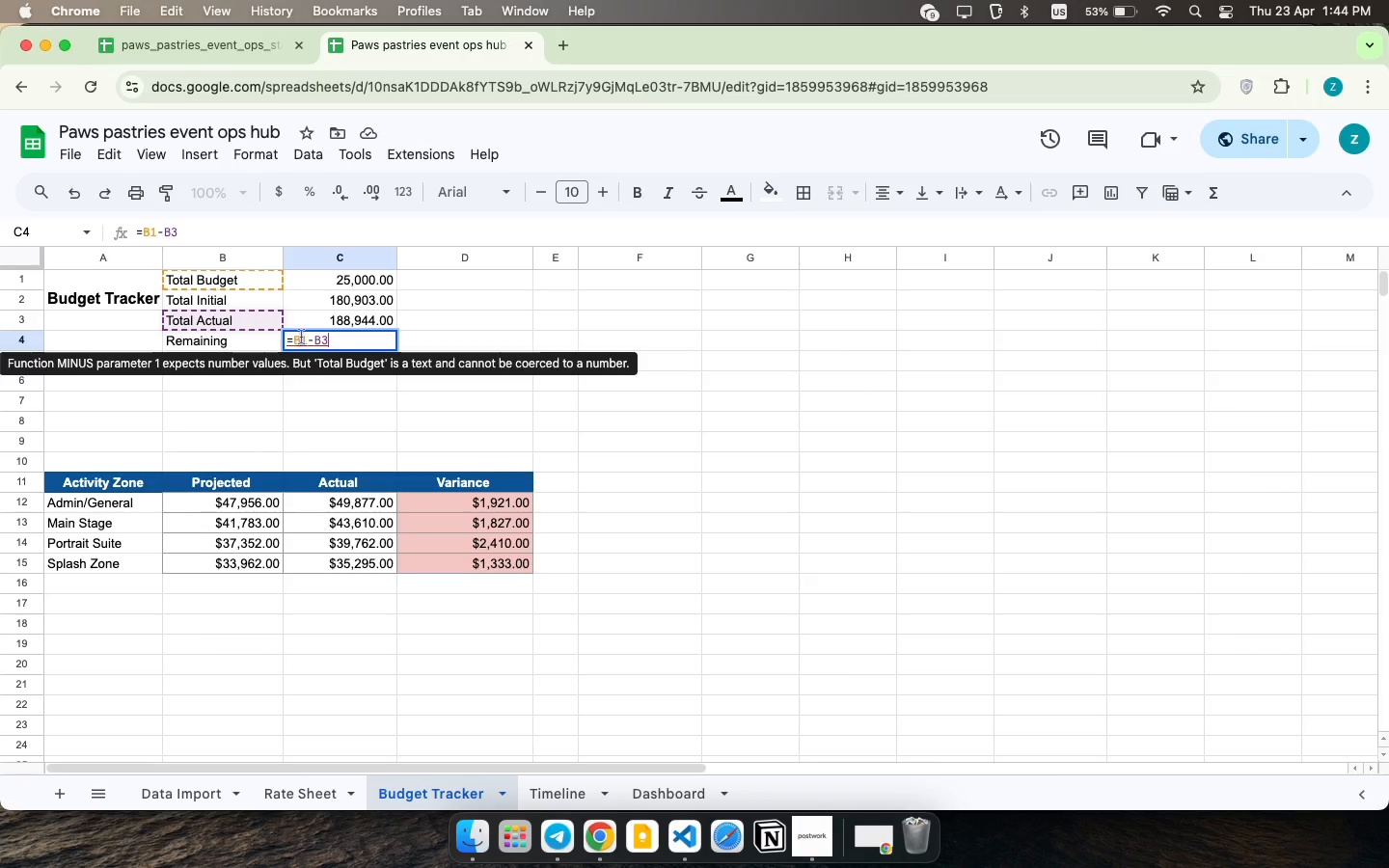 
key(Backspace)
 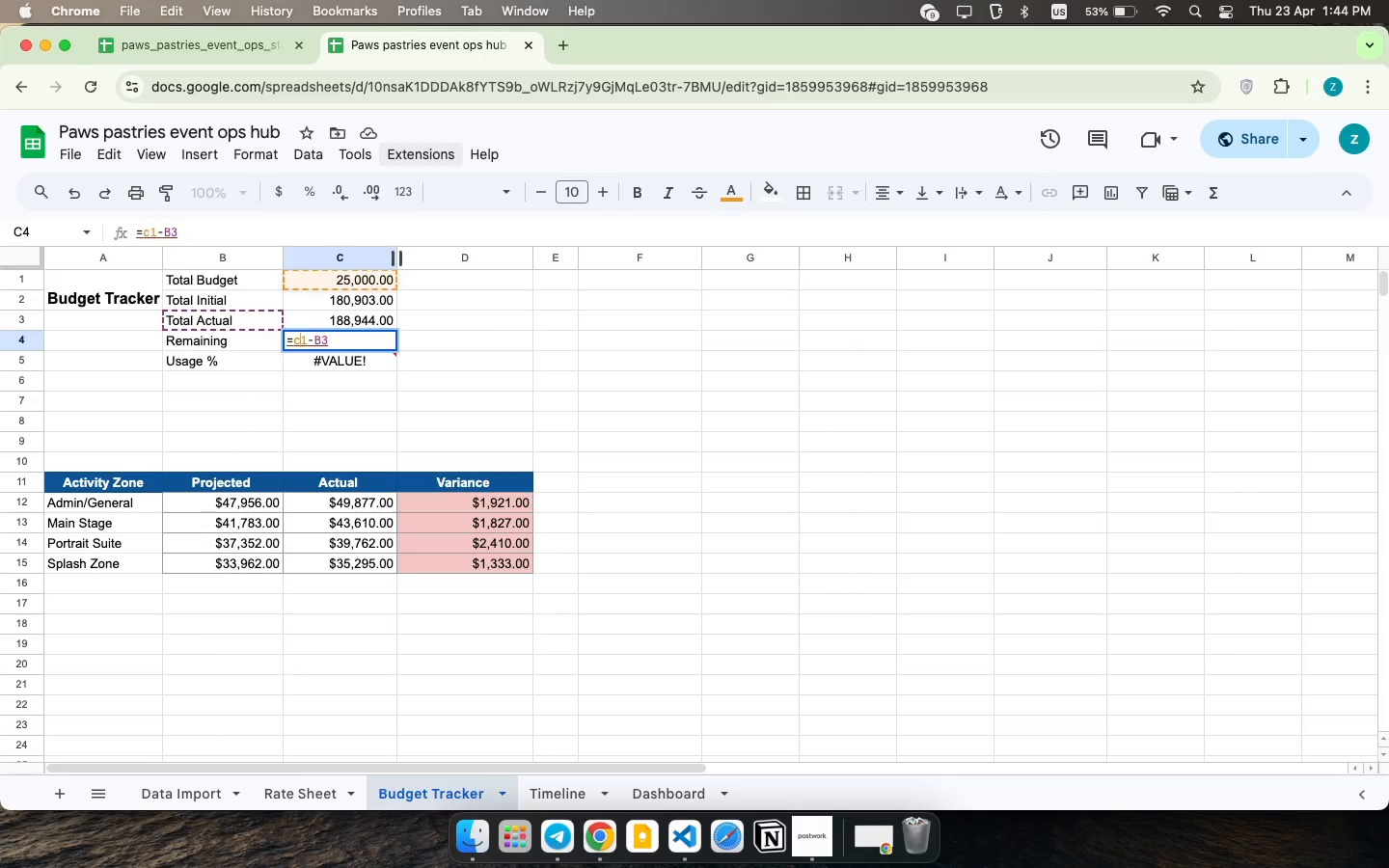 
key(C)
 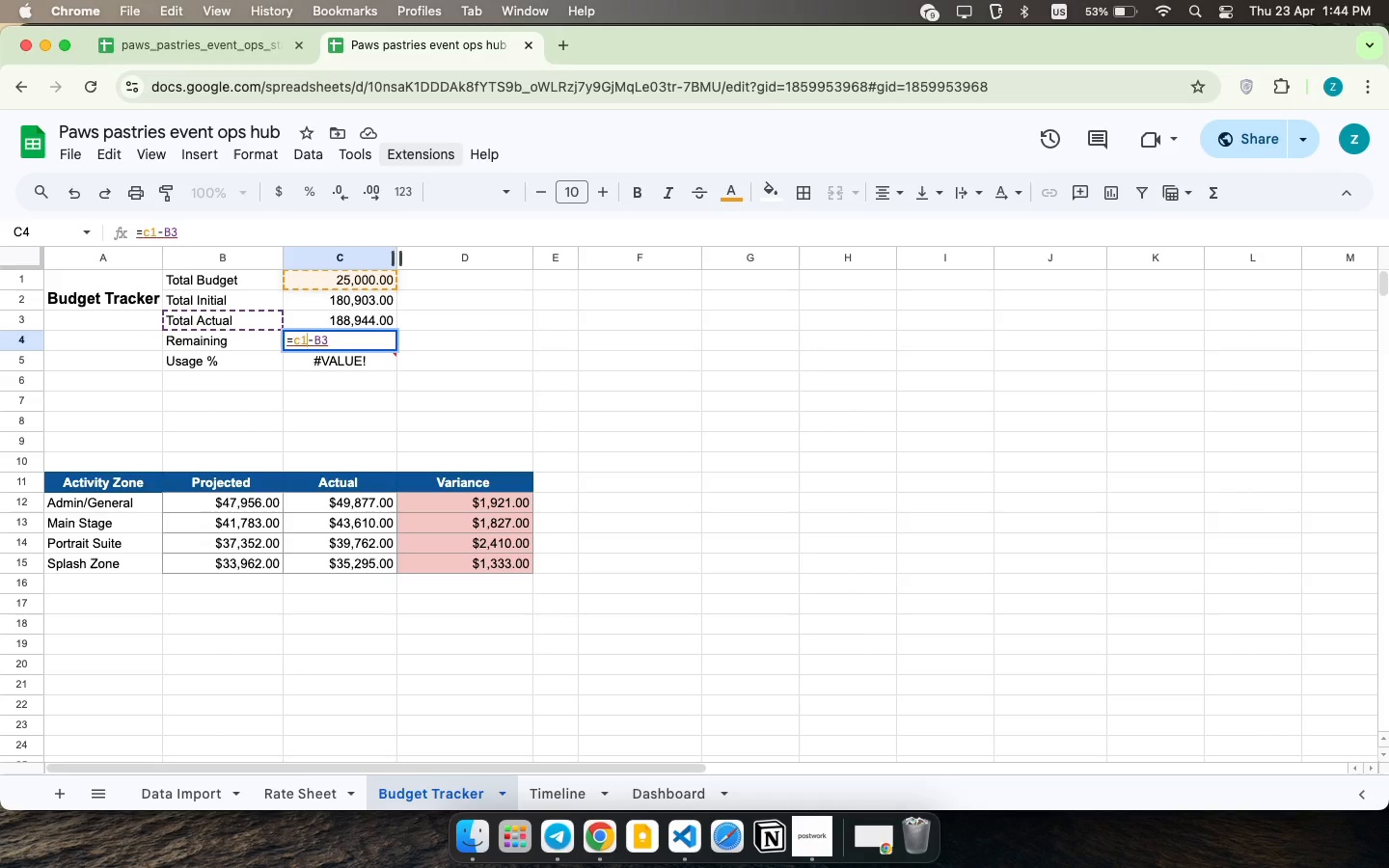 
key(ArrowRight)
 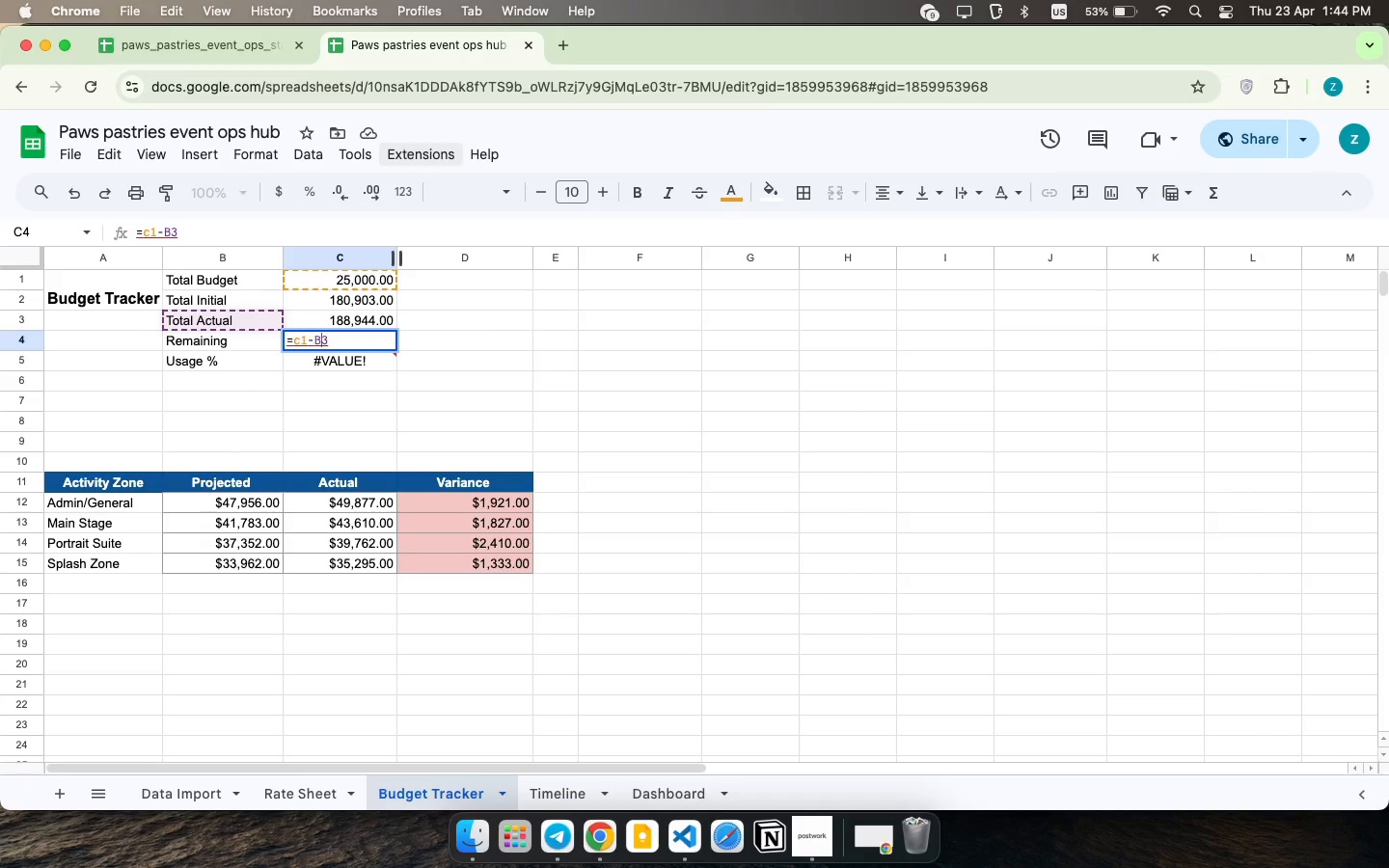 
key(ArrowRight)
 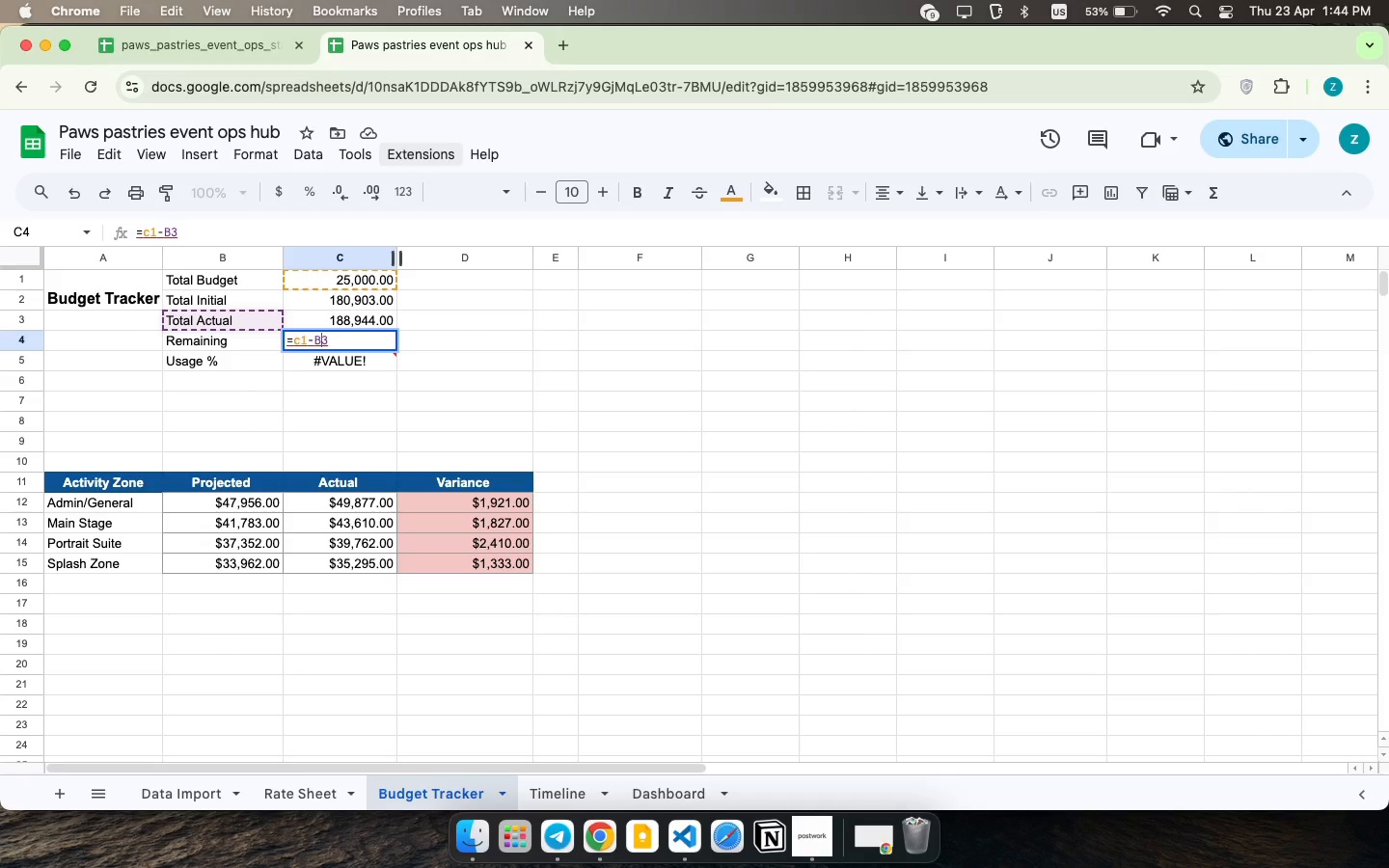 
key(ArrowRight)
 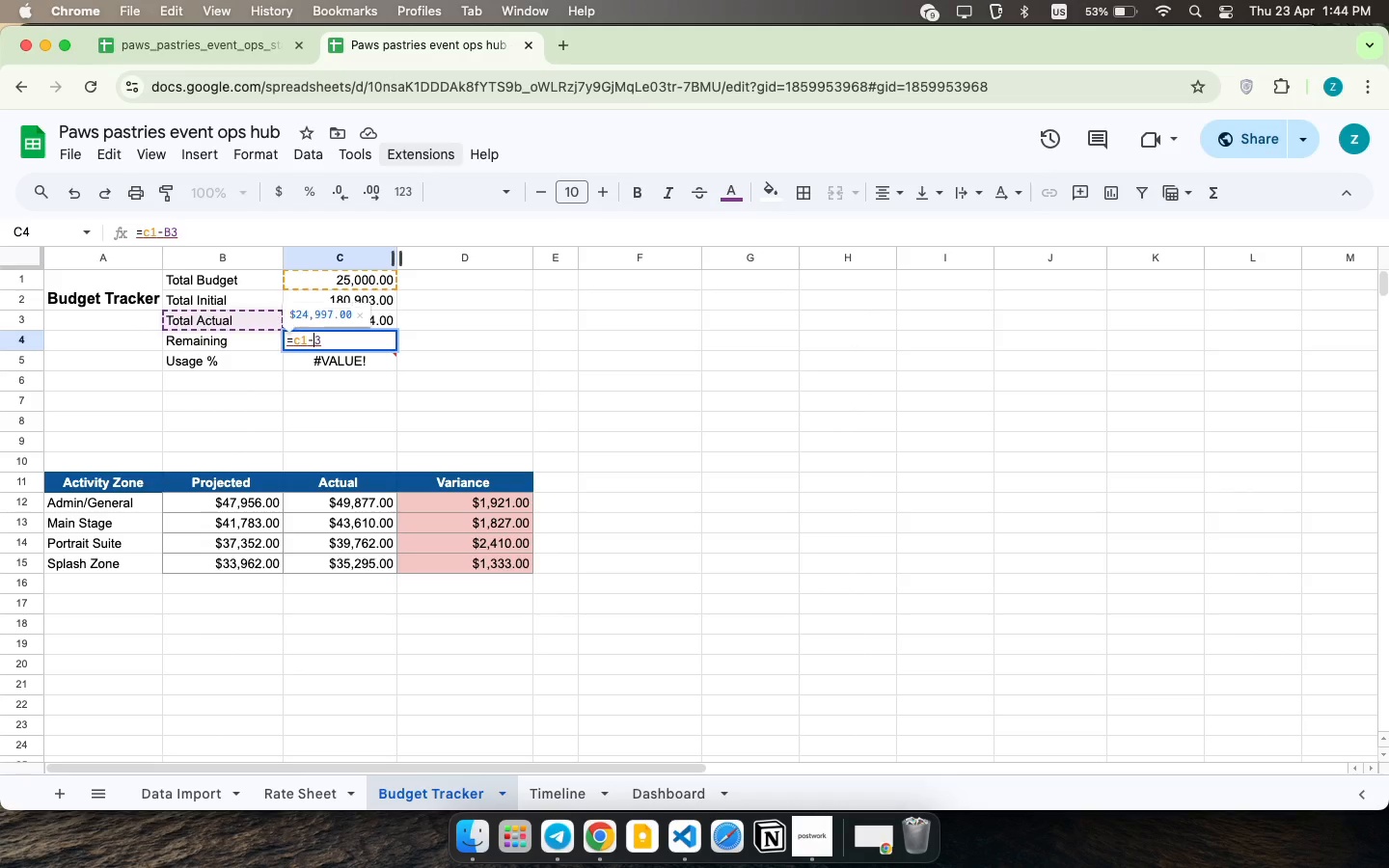 
key(Backspace)
 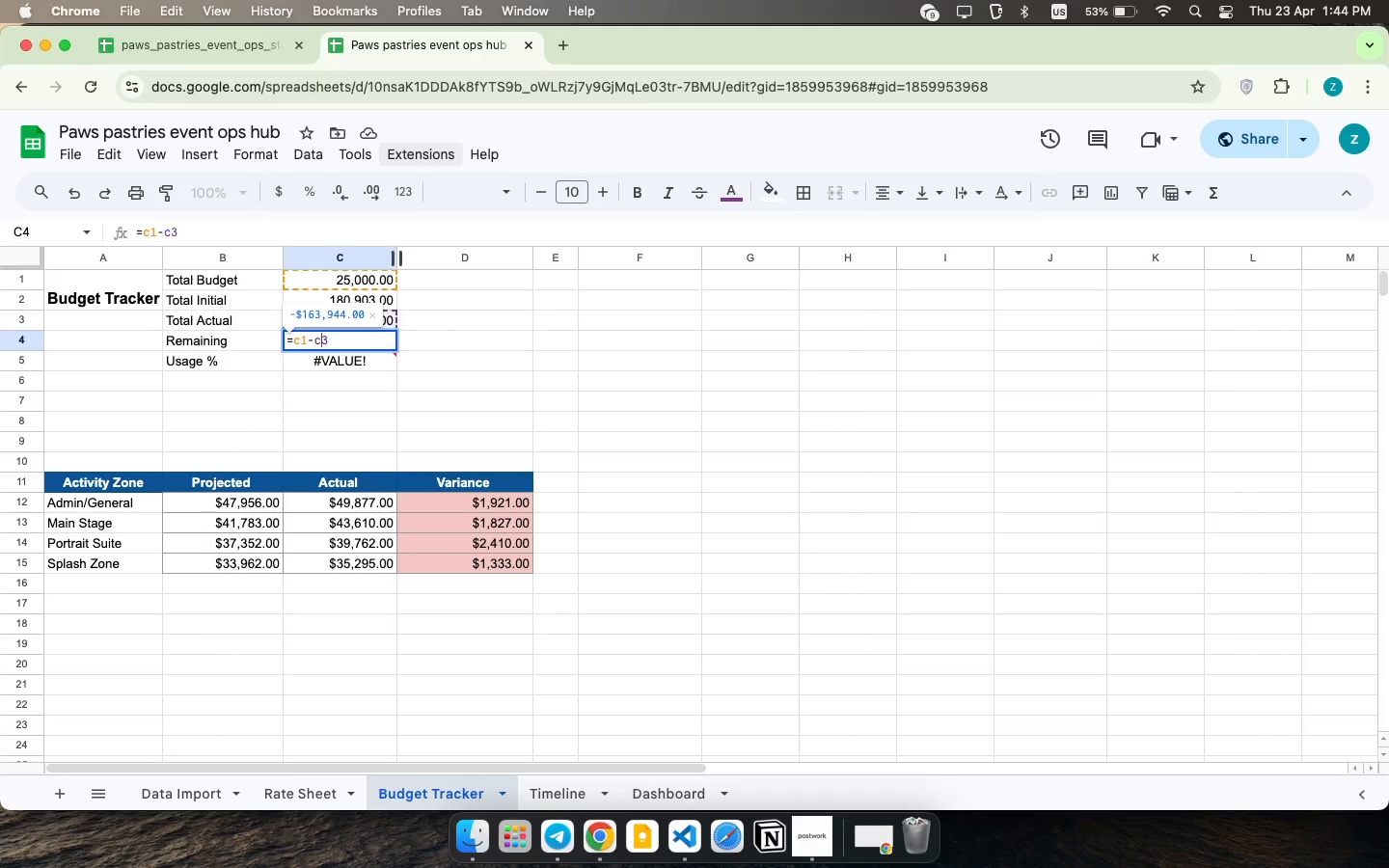 
key(C)
 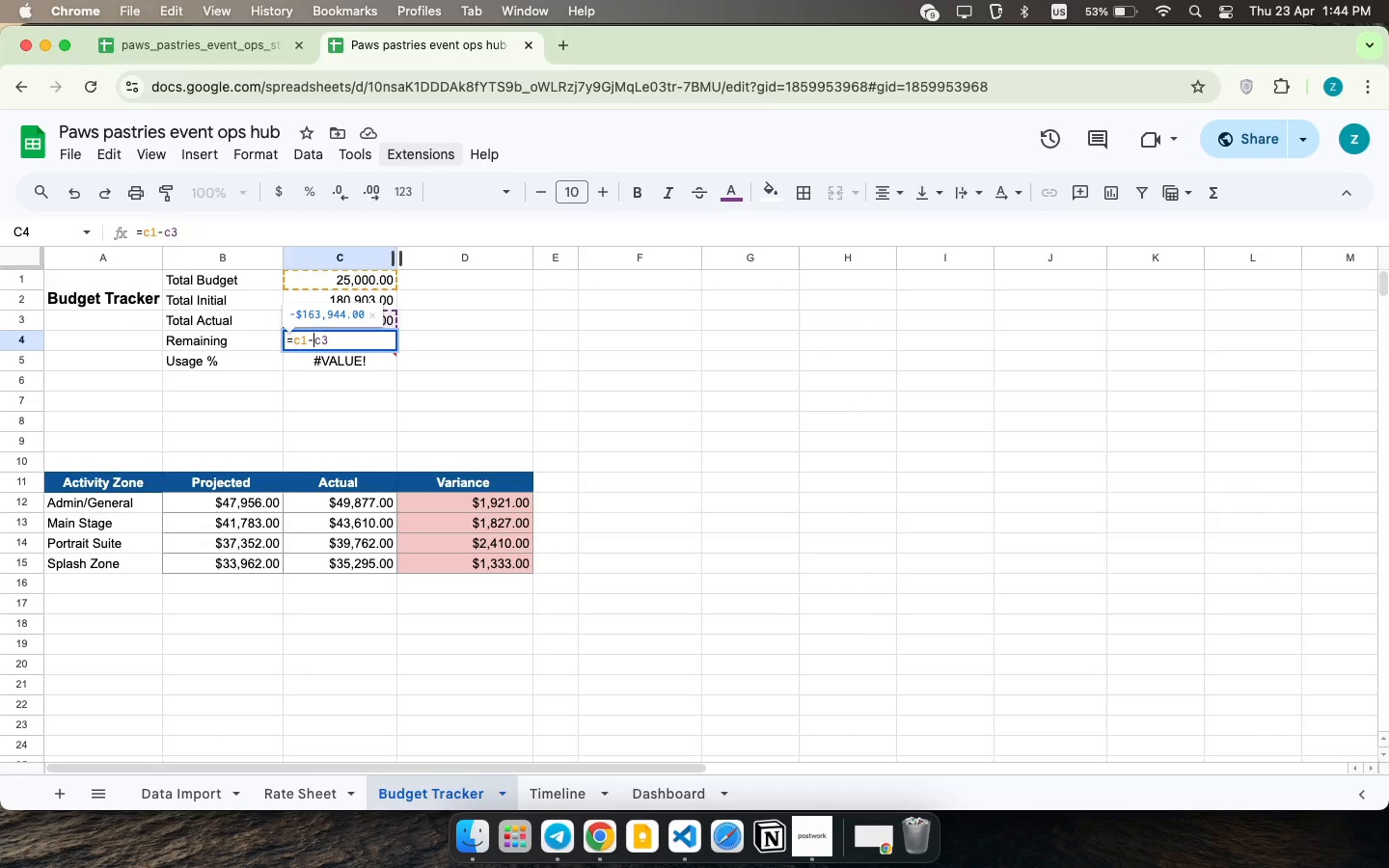 
key(ArrowLeft)
 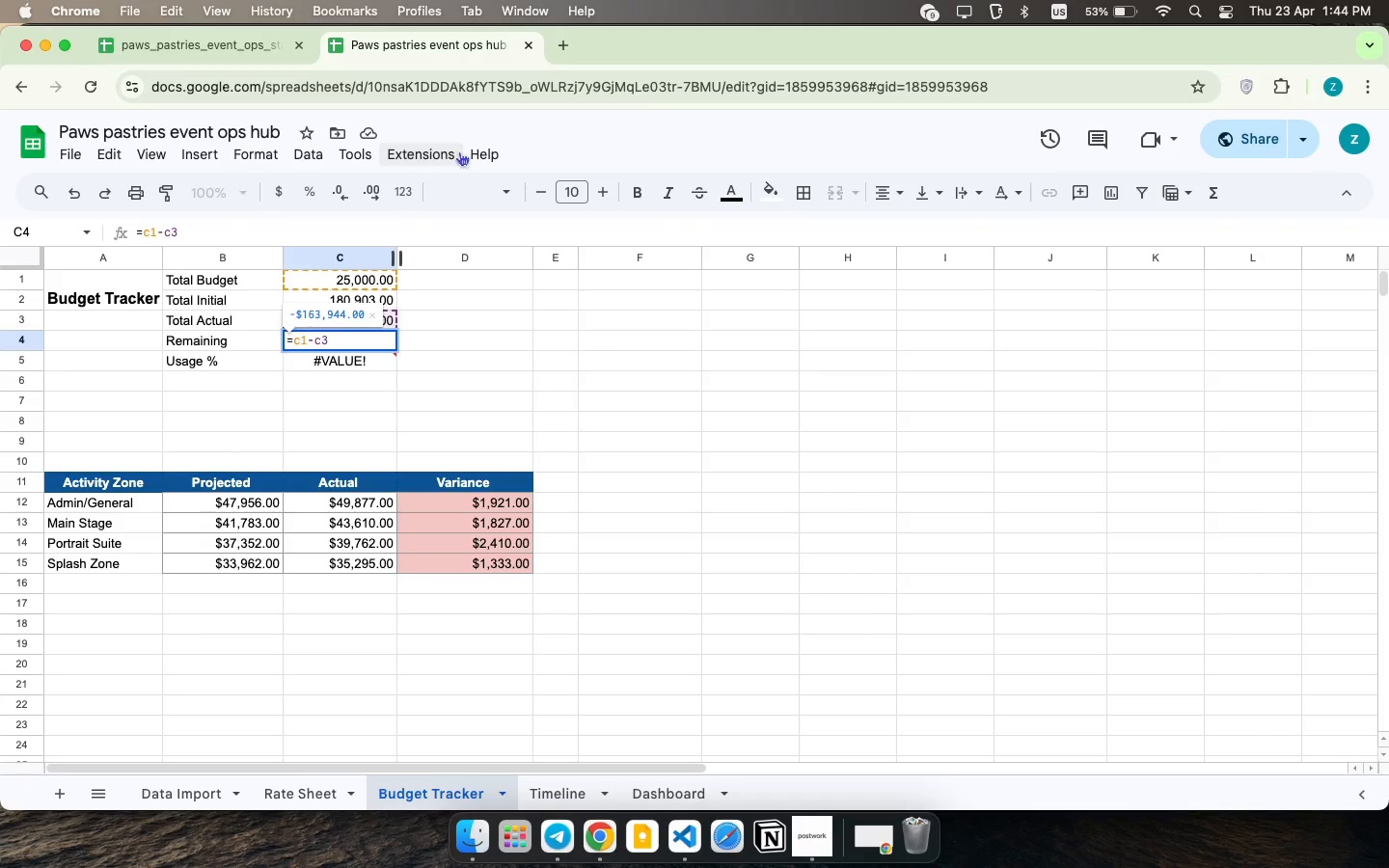 
key(Enter)
 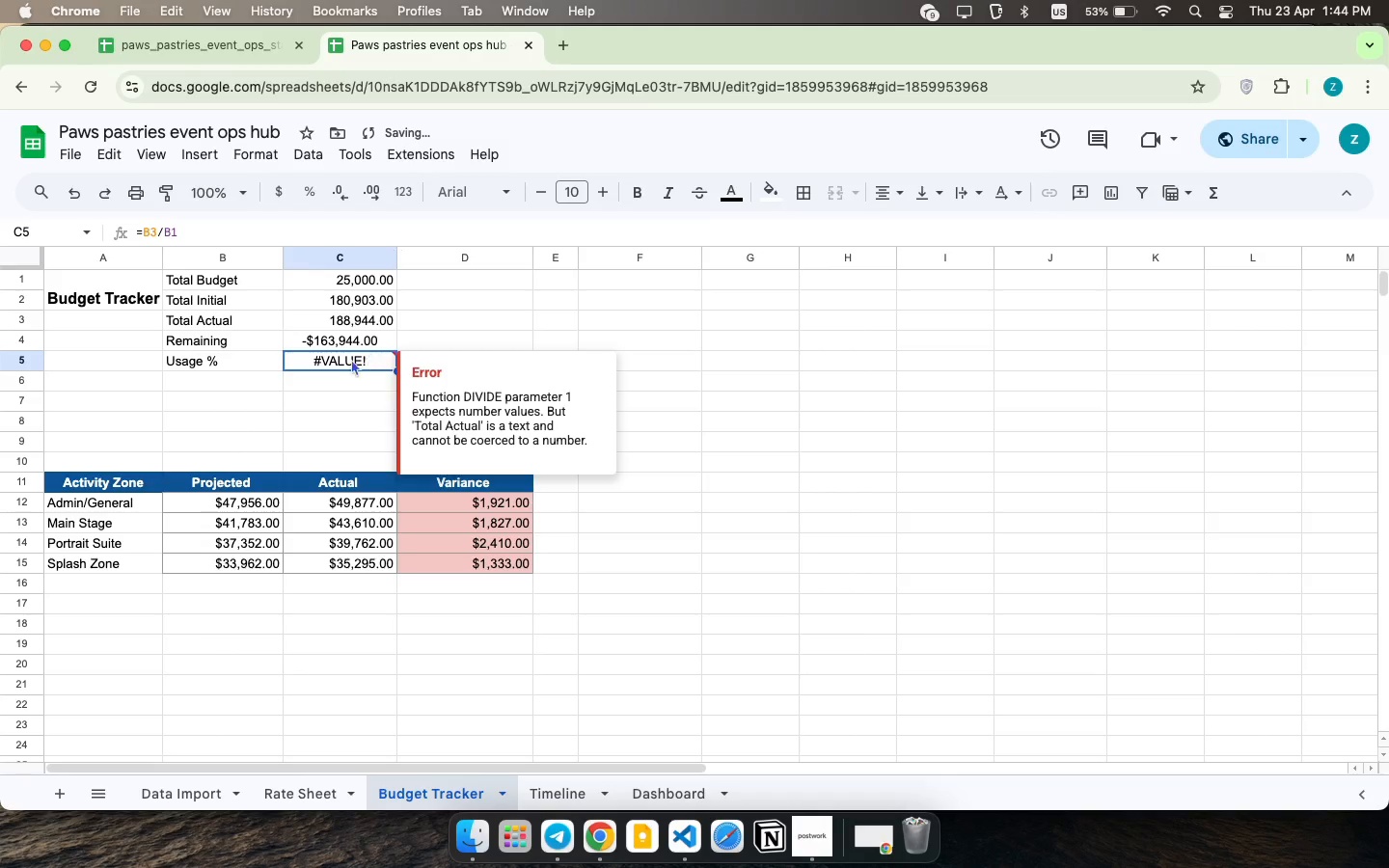 
mouse_move([347, 359])
 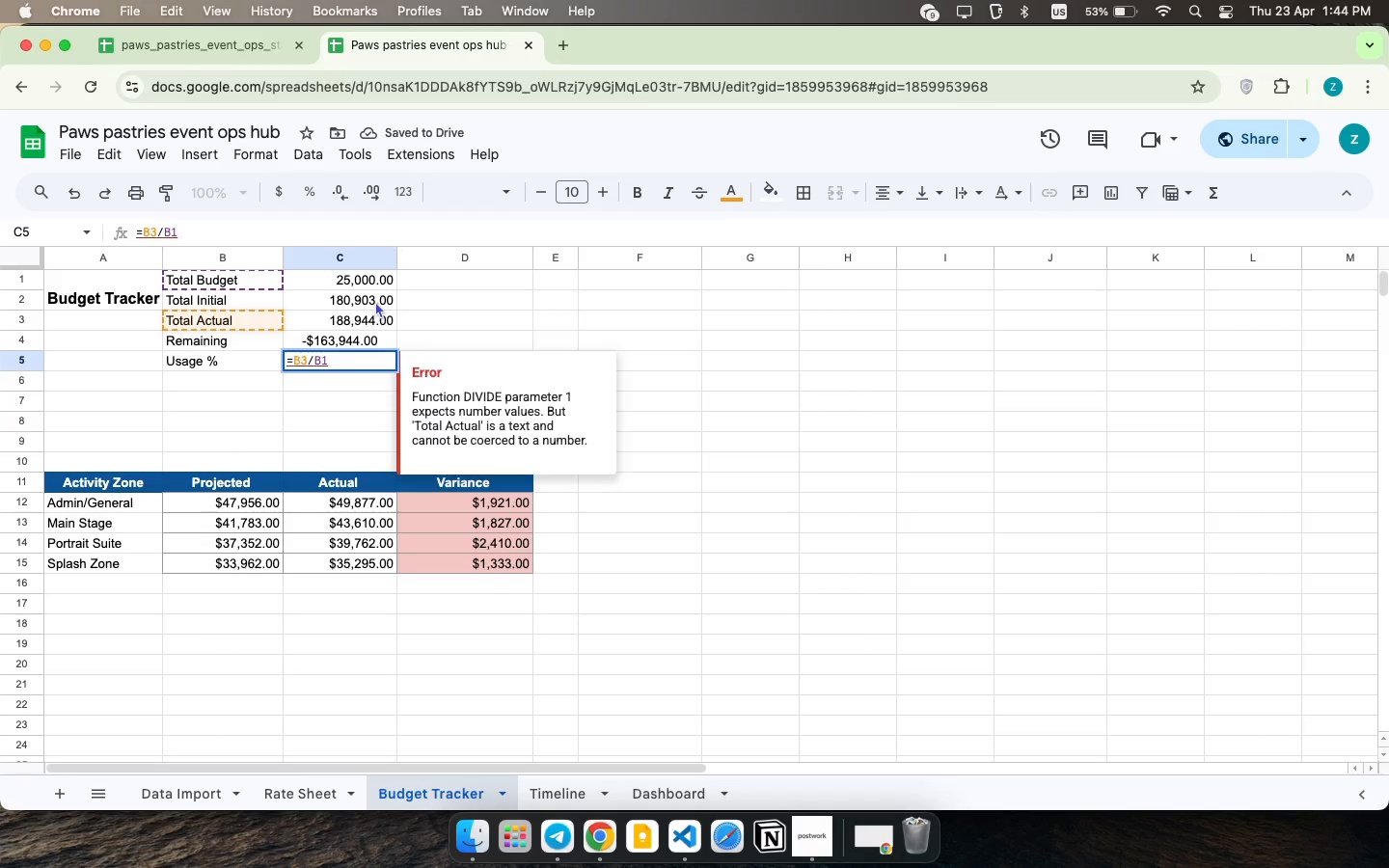 
key(Backspace)
 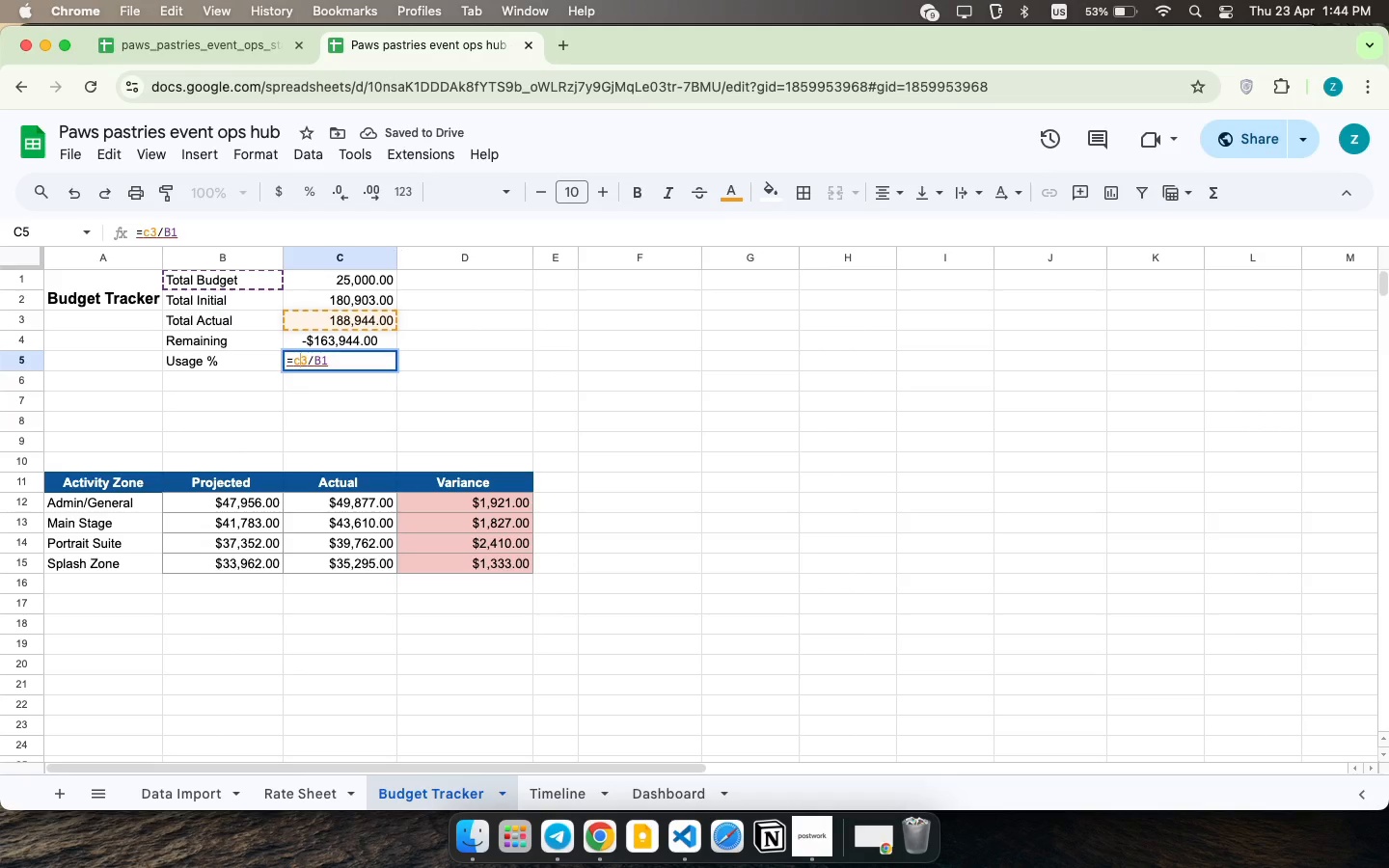 
key(C)
 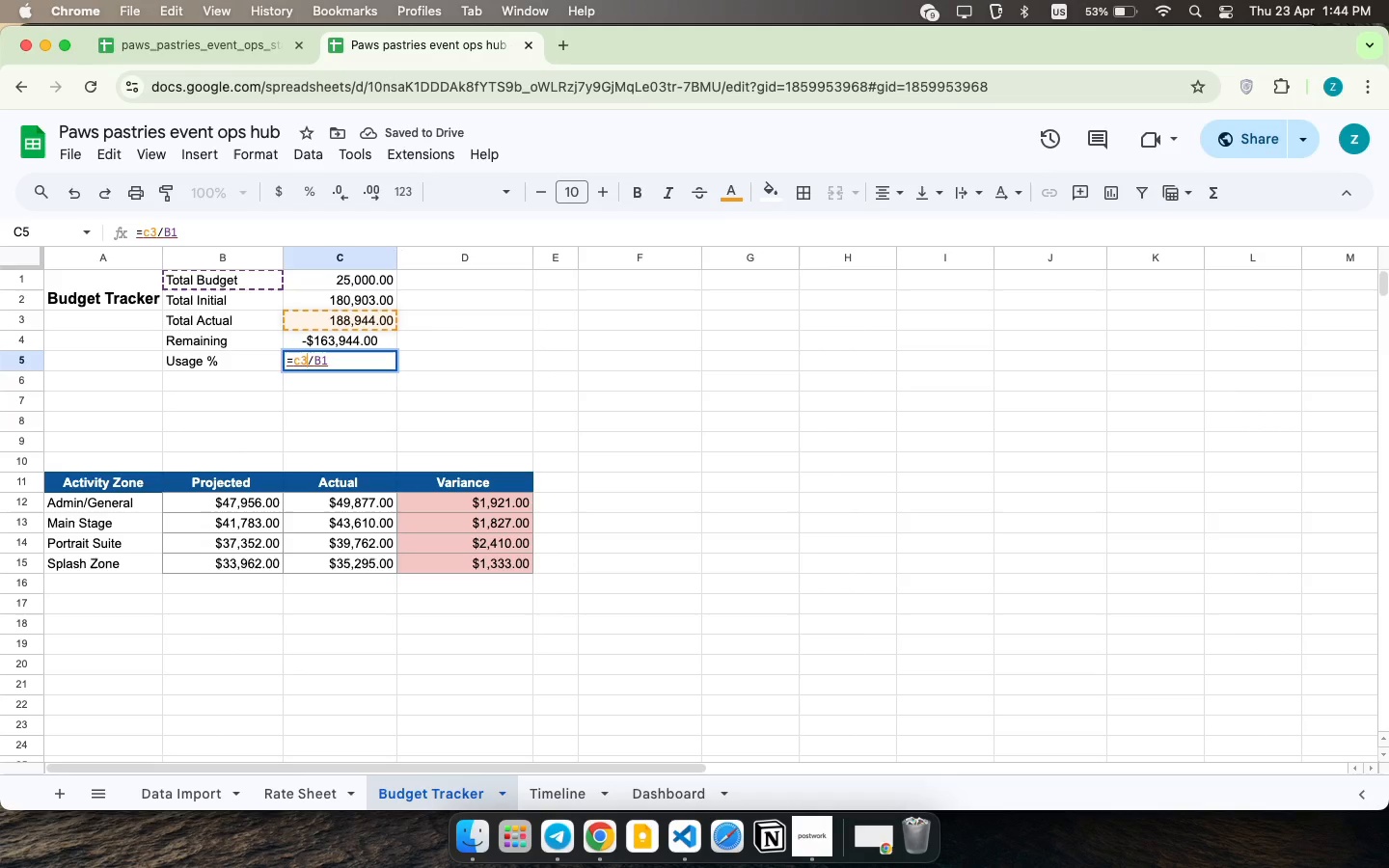 
key(ArrowRight)
 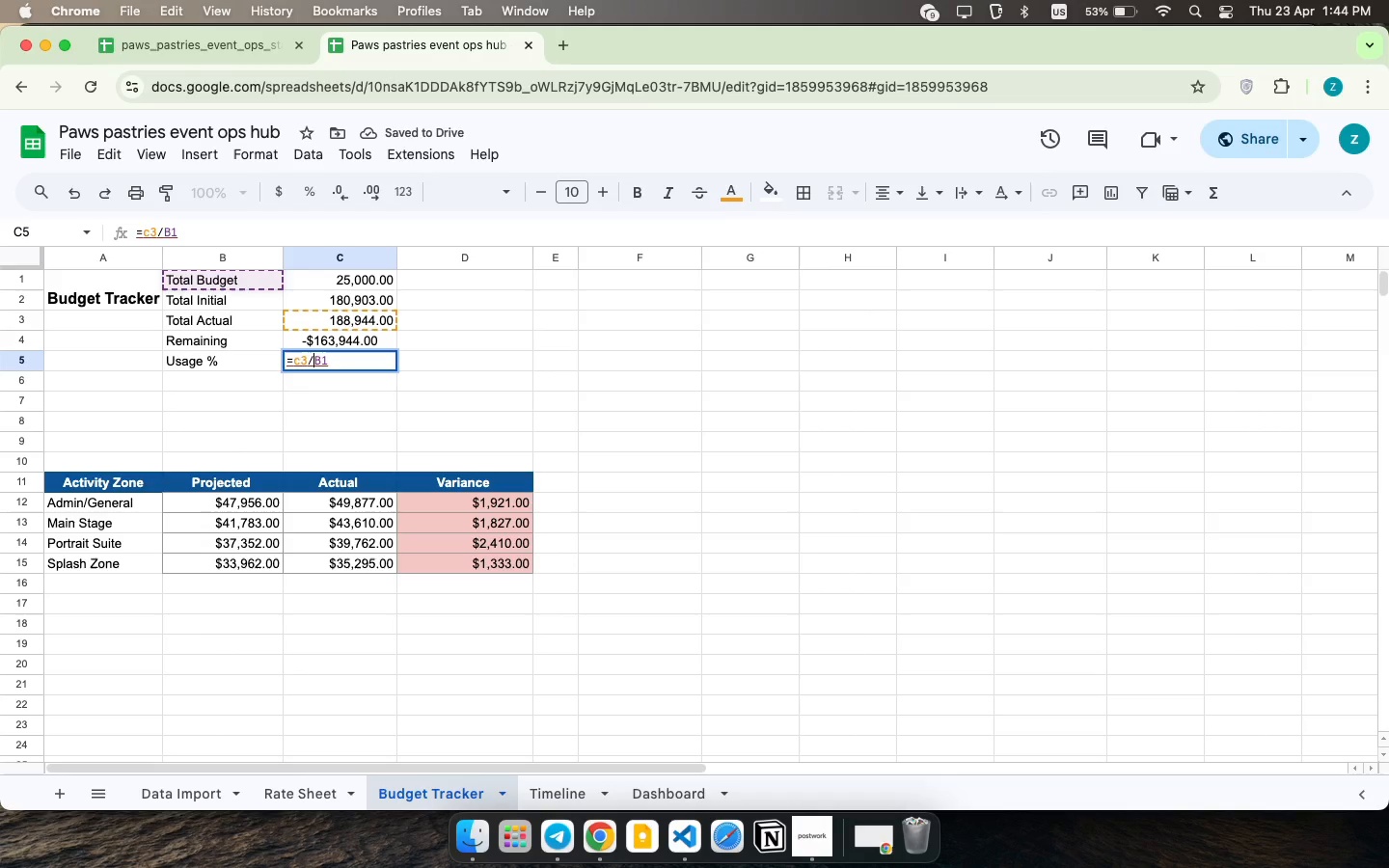 
key(ArrowRight)
 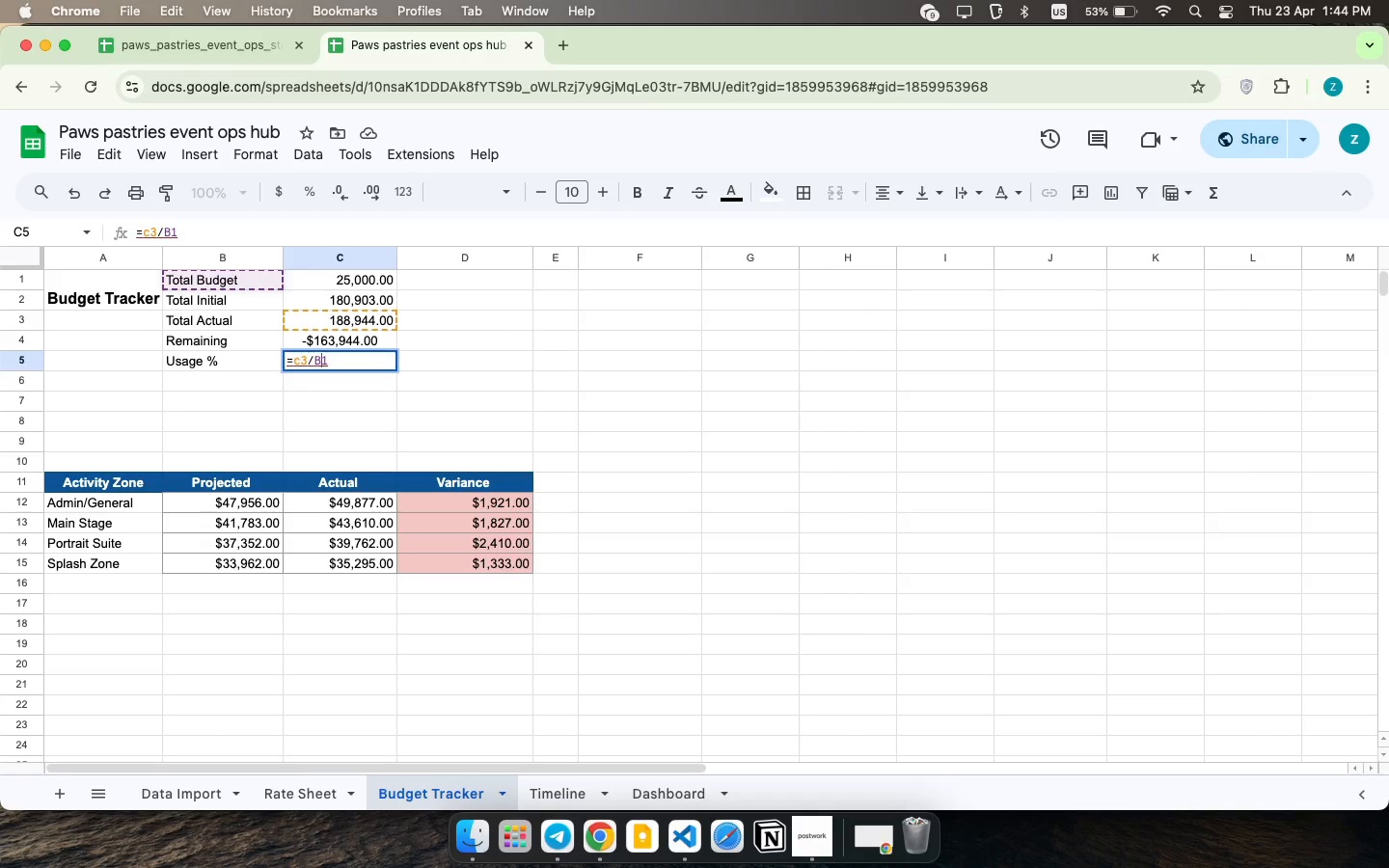 
key(ArrowRight)
 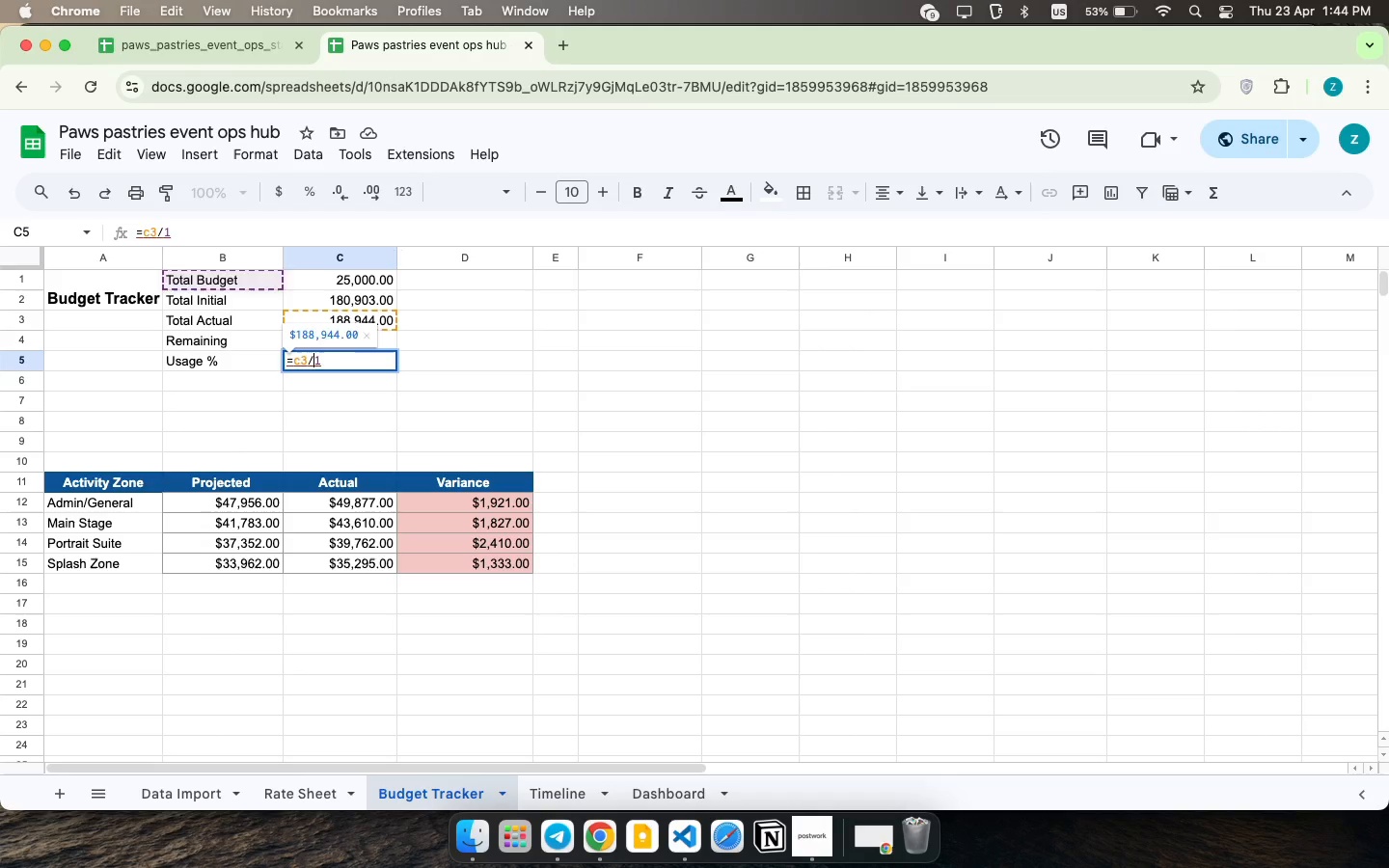 
key(Backspace)
 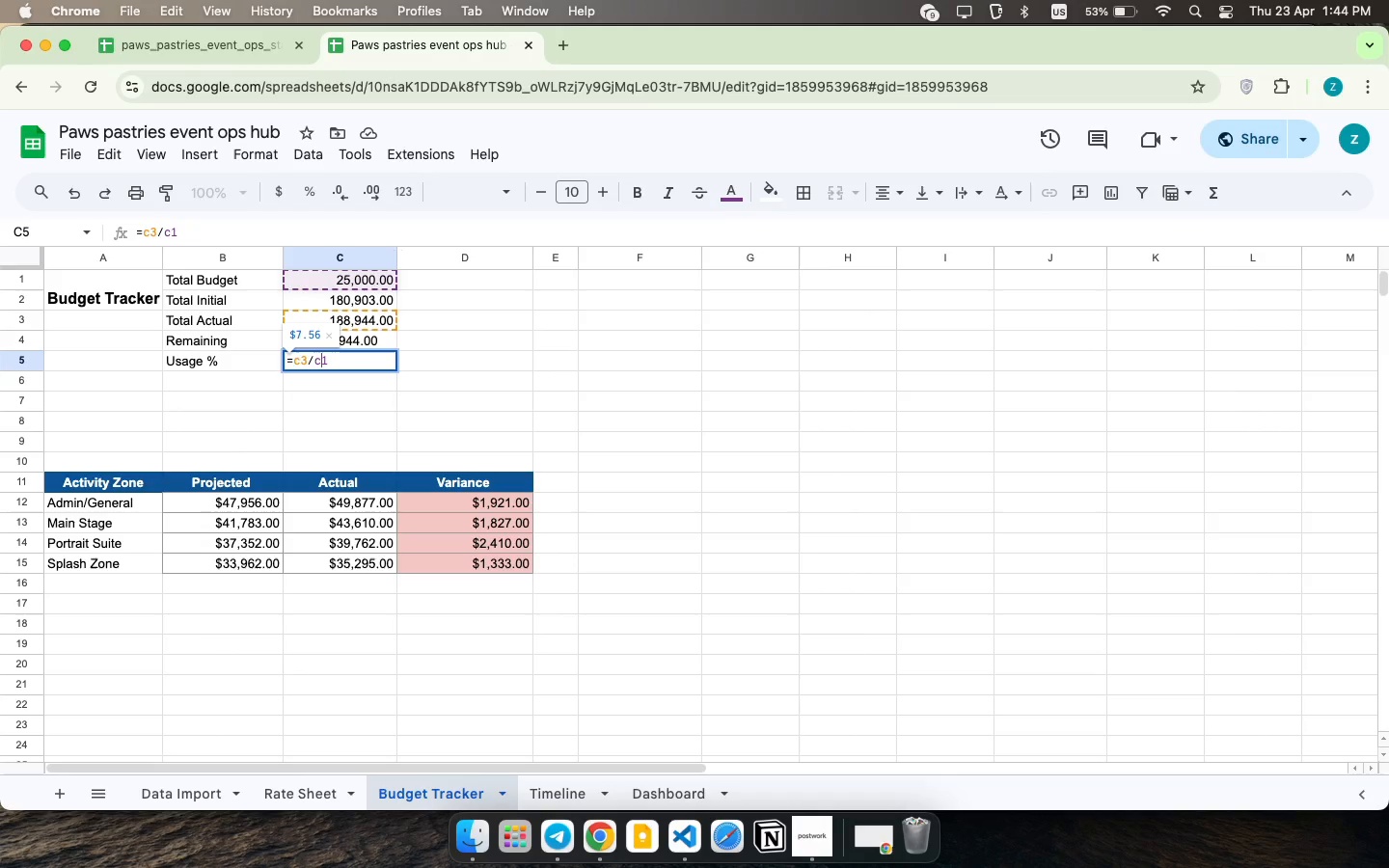 
key(C)
 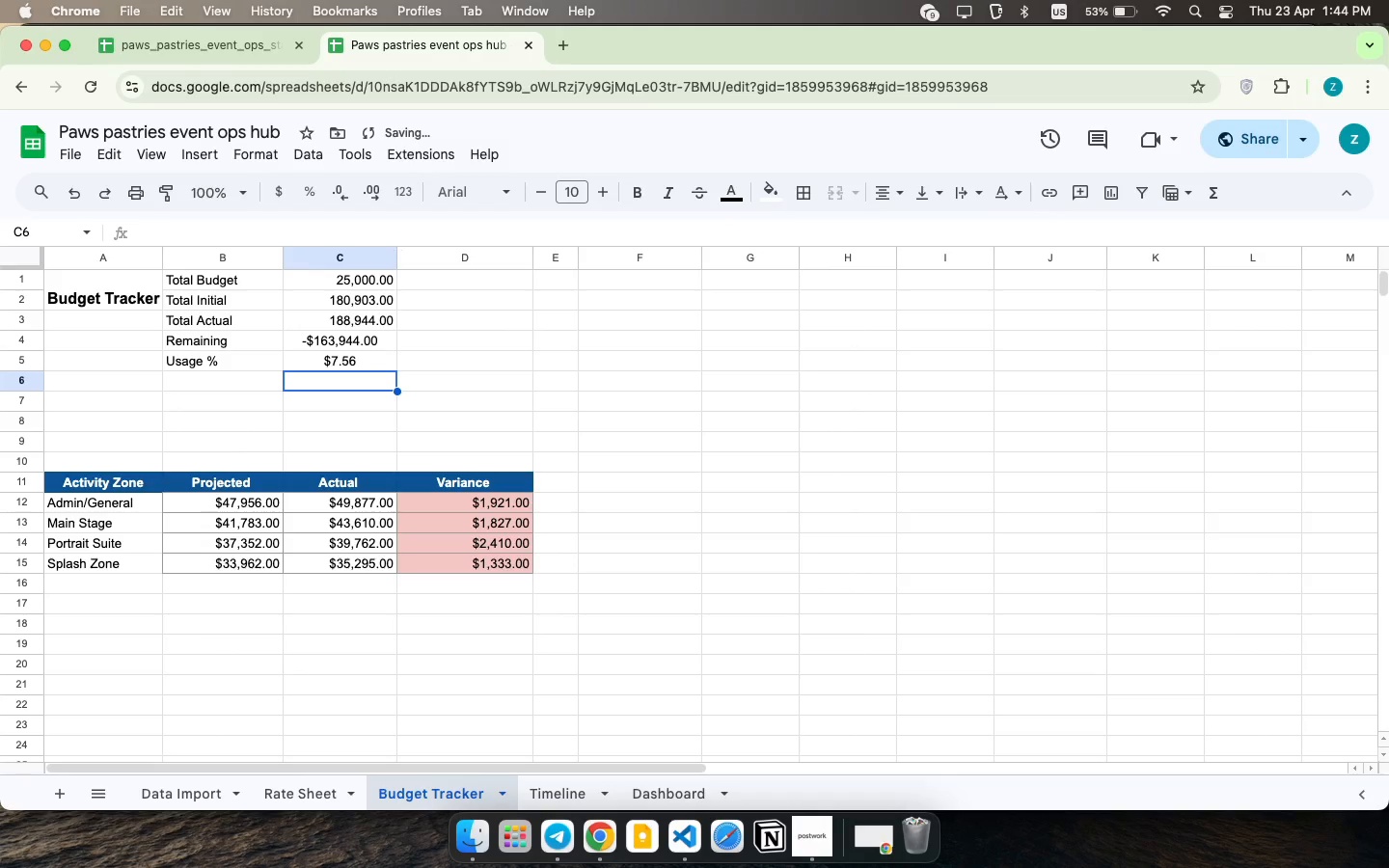 
key(Enter)
 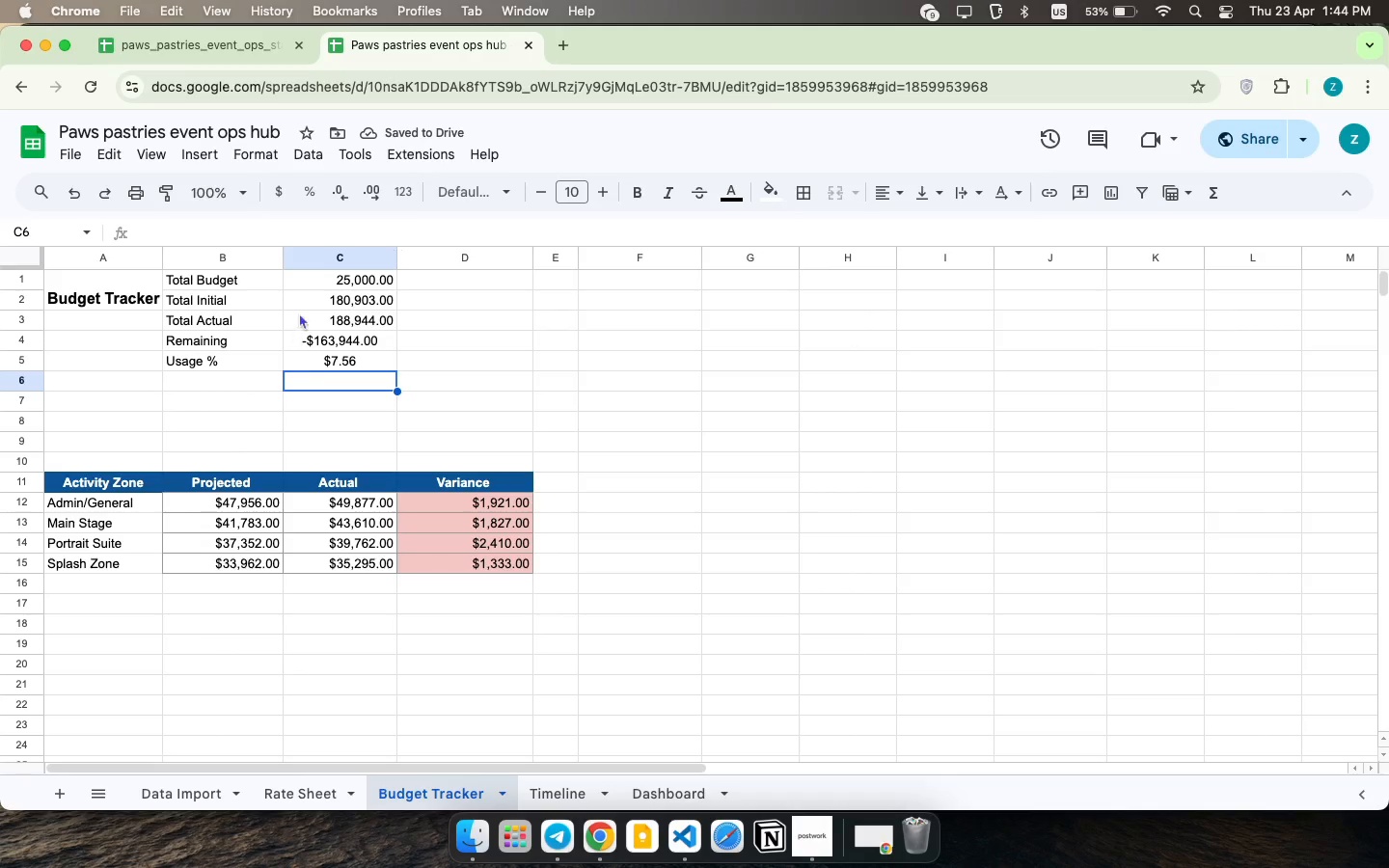 
left_click_drag(start_coordinate=[332, 269], to_coordinate=[362, 337])
 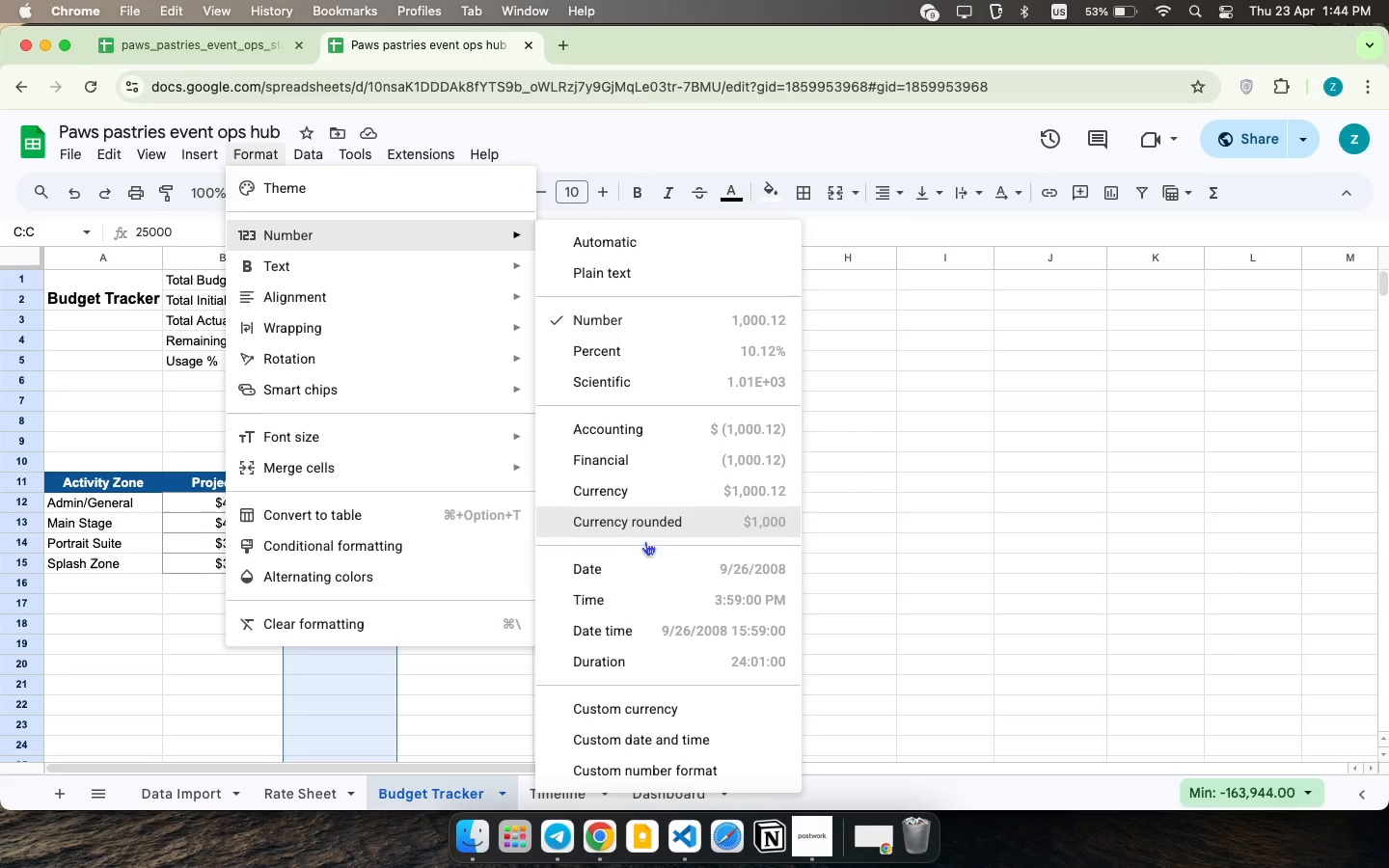 
left_click([616, 495])
 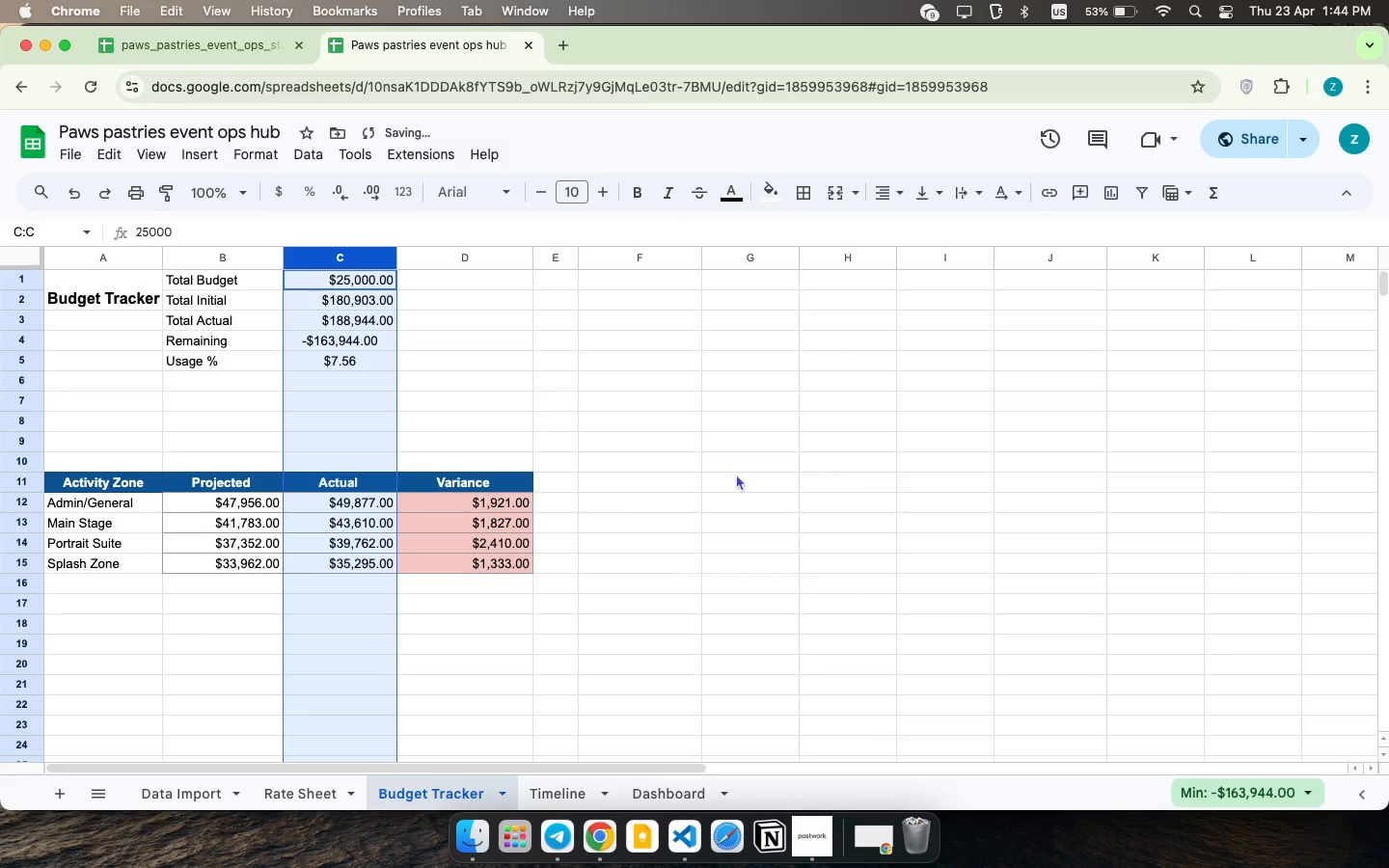 
left_click([736, 474])
 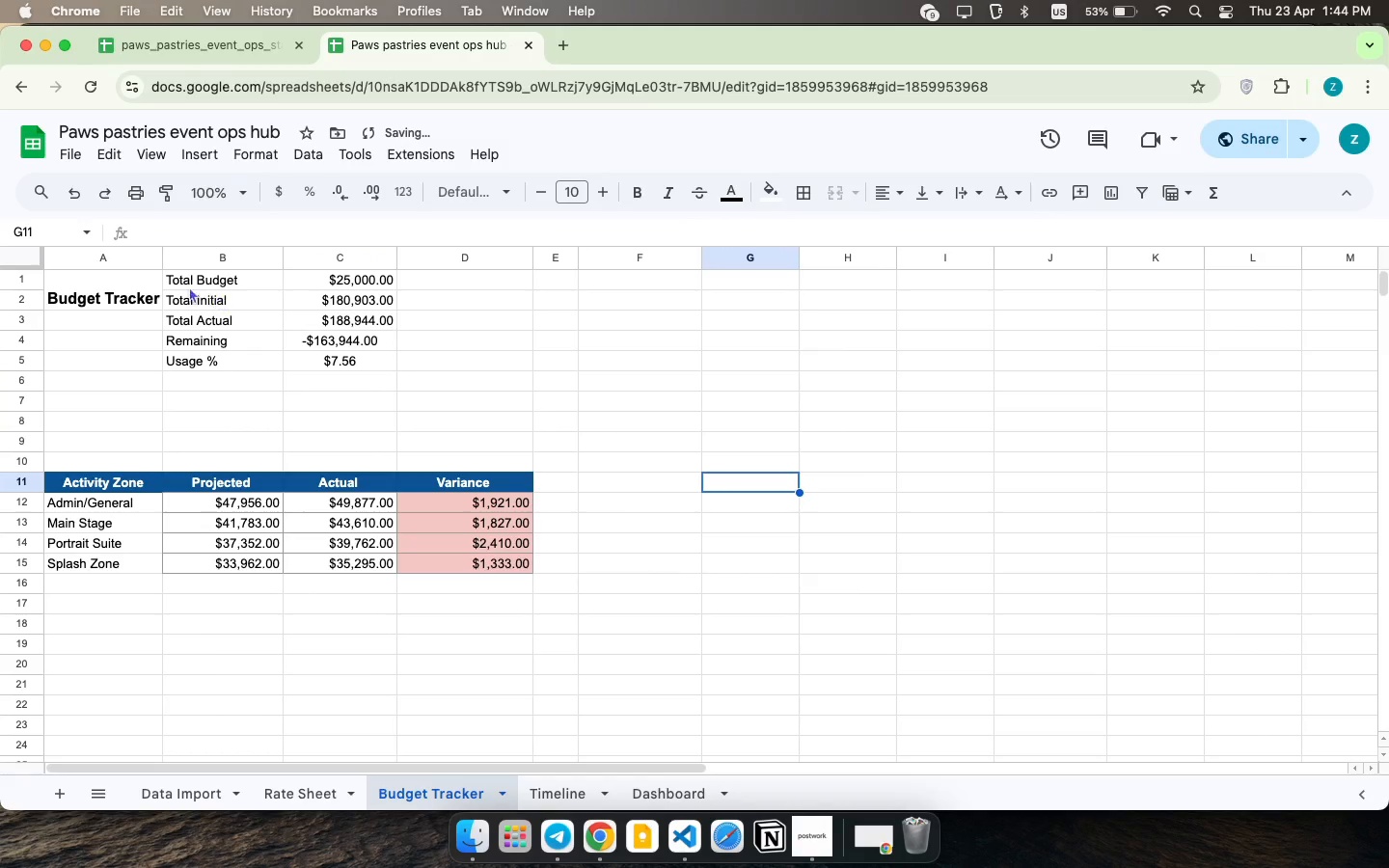 
left_click_drag(start_coordinate=[195, 279], to_coordinate=[374, 359])
 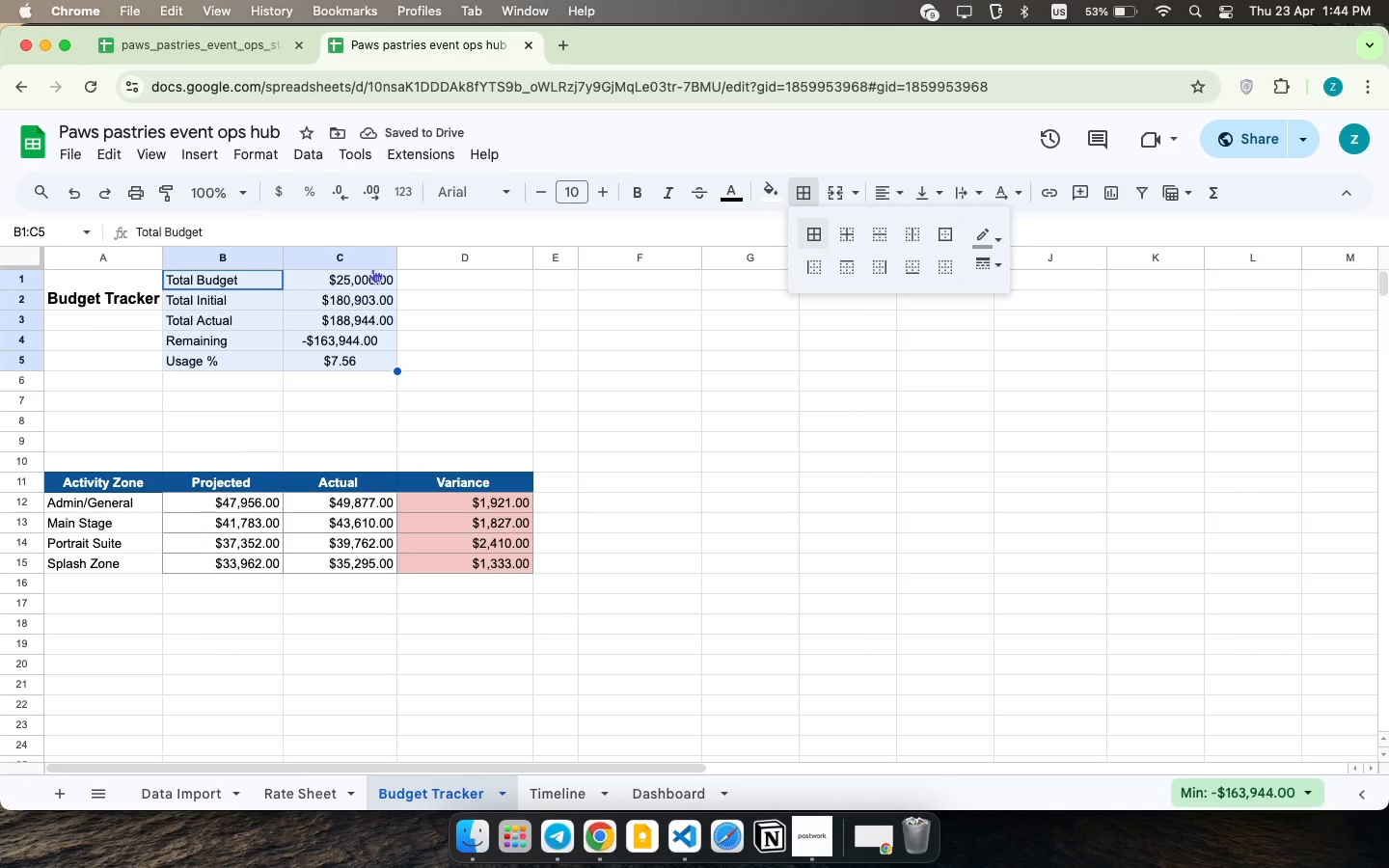 
left_click_drag(start_coordinate=[253, 281], to_coordinate=[249, 324])
 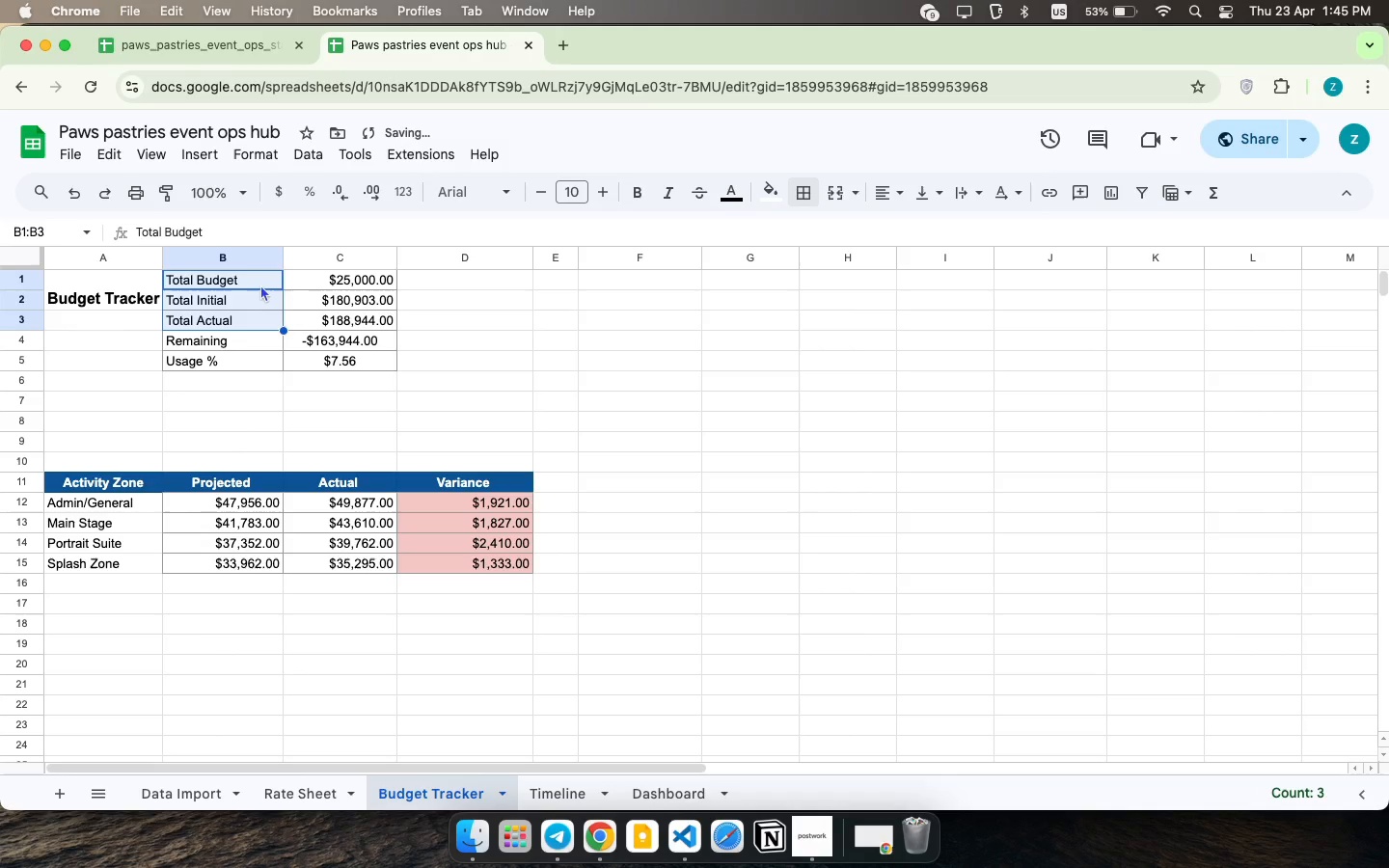 
left_click_drag(start_coordinate=[260, 284], to_coordinate=[259, 358])
 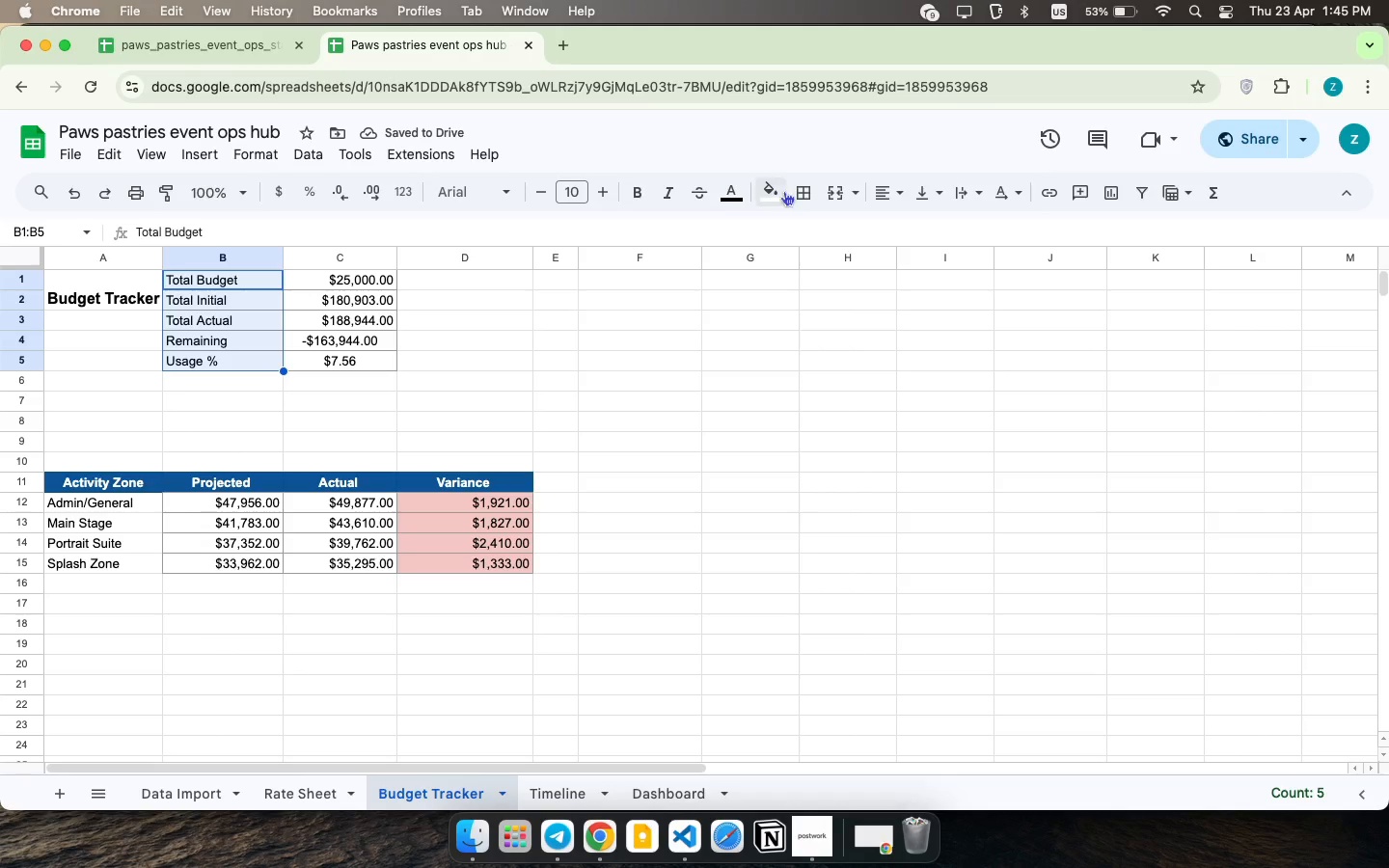 
double_click([773, 190])
 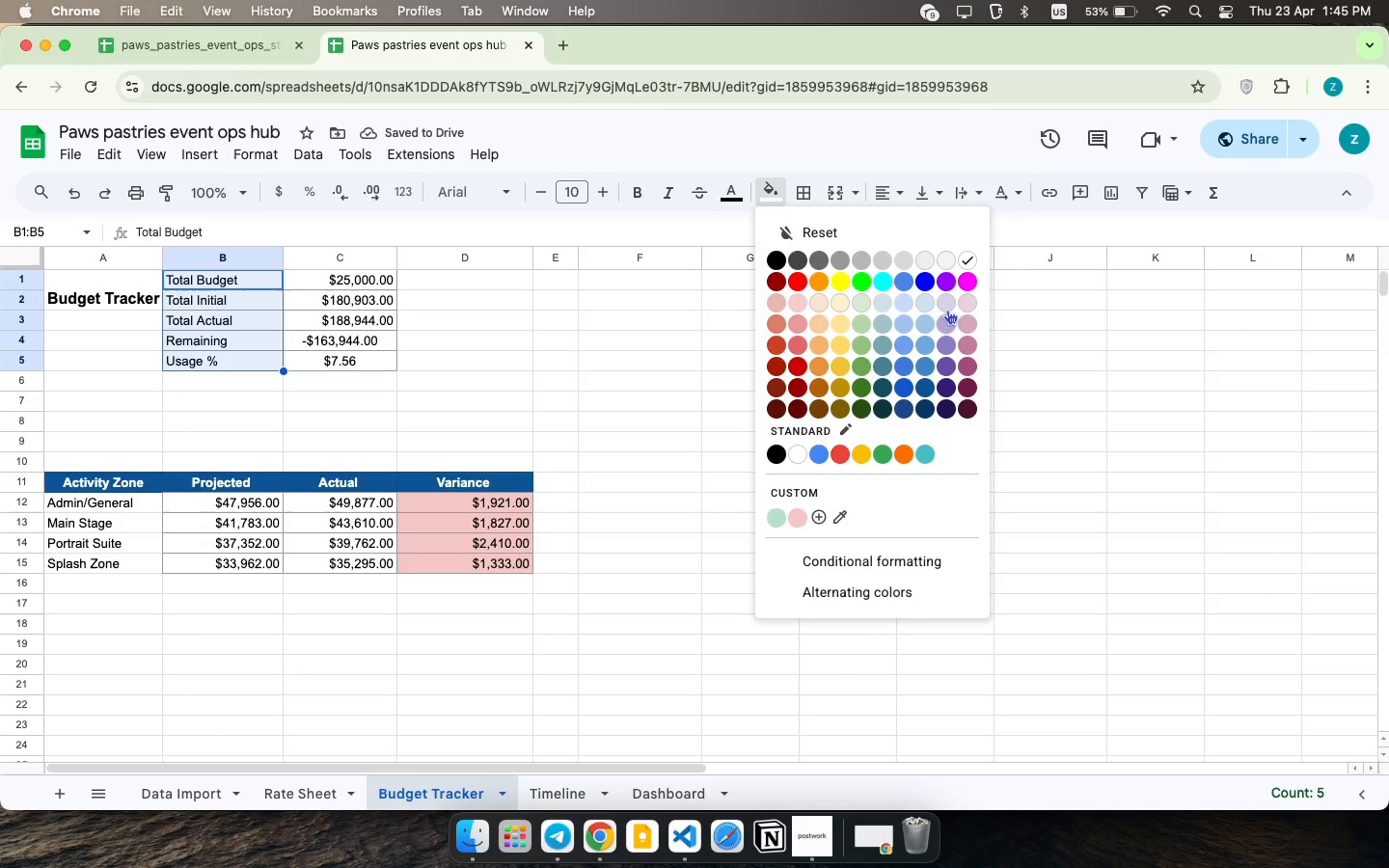 
left_click([951, 303])
 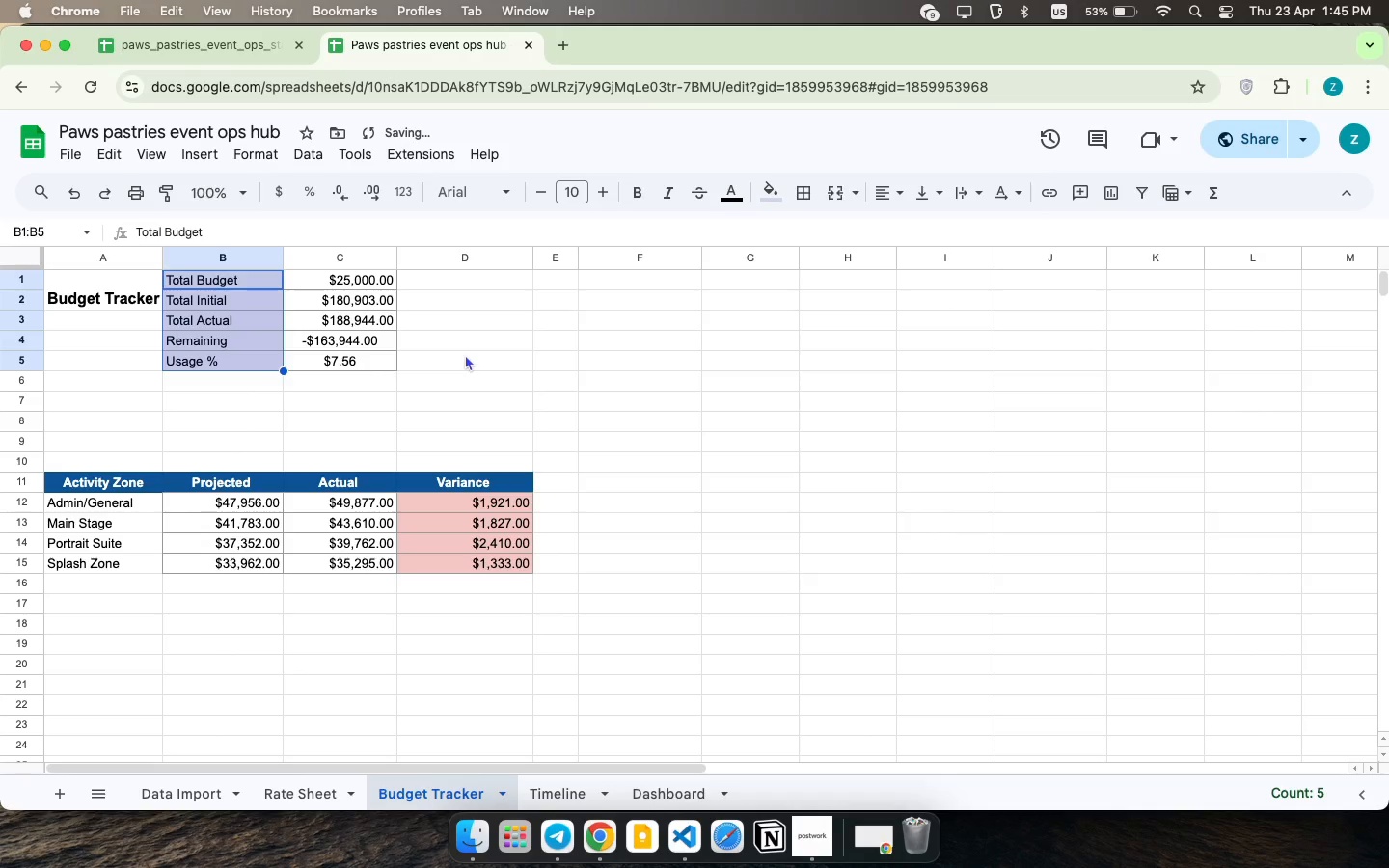 
left_click([465, 353])
 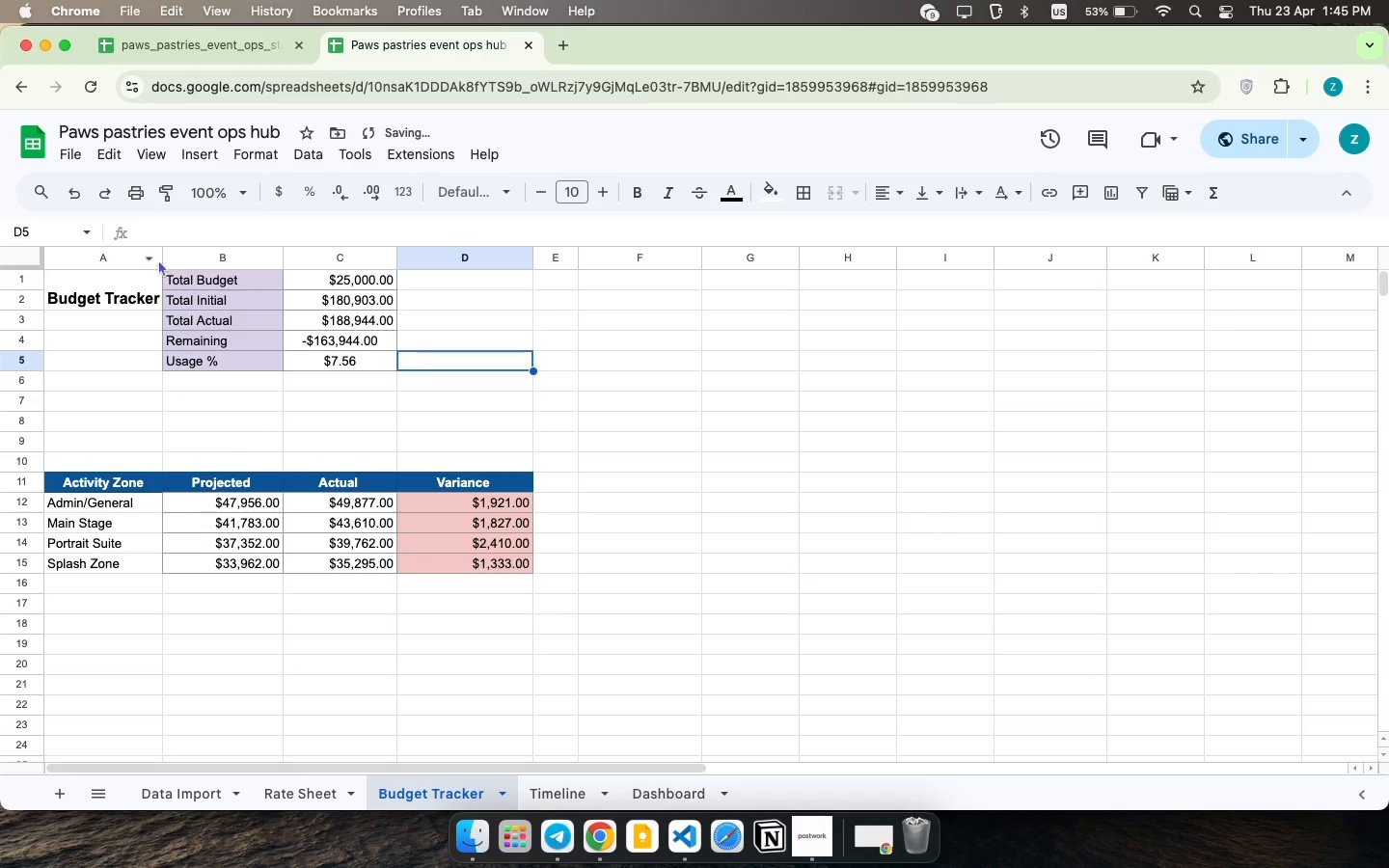 
left_click_drag(start_coordinate=[165, 252], to_coordinate=[215, 255])
 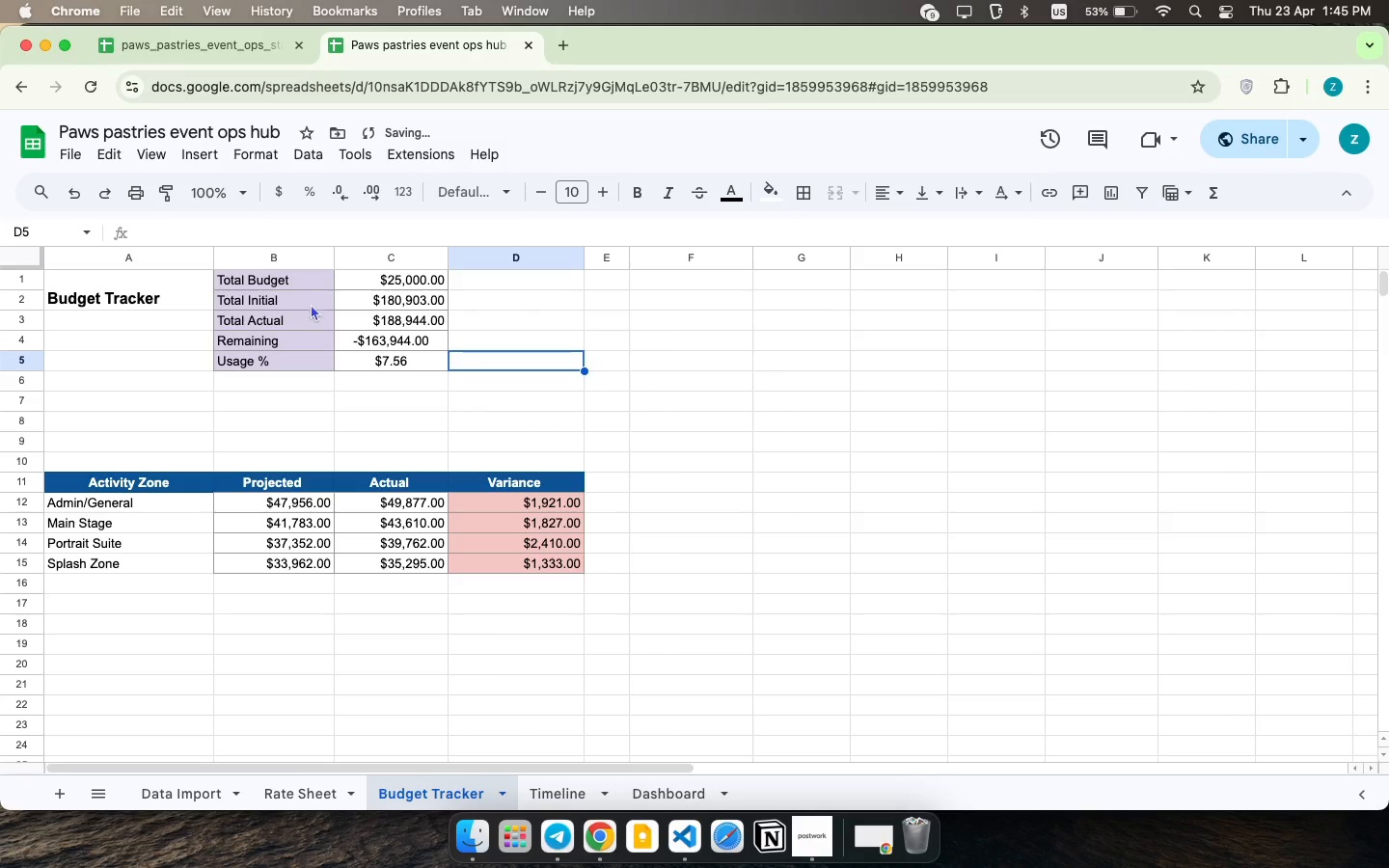 
left_click_drag(start_coordinate=[306, 279], to_coordinate=[315, 356])
 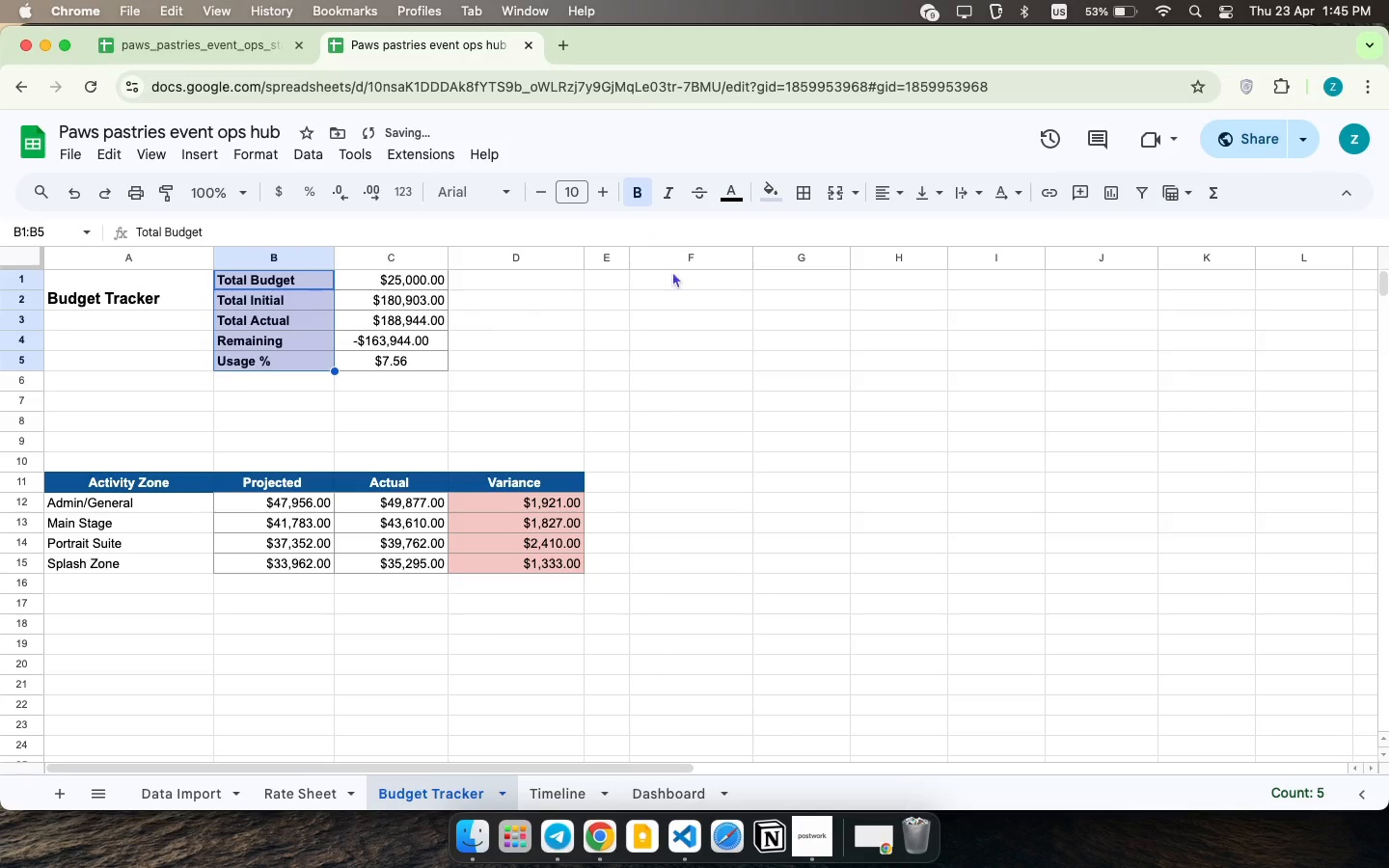 
double_click([708, 310])
 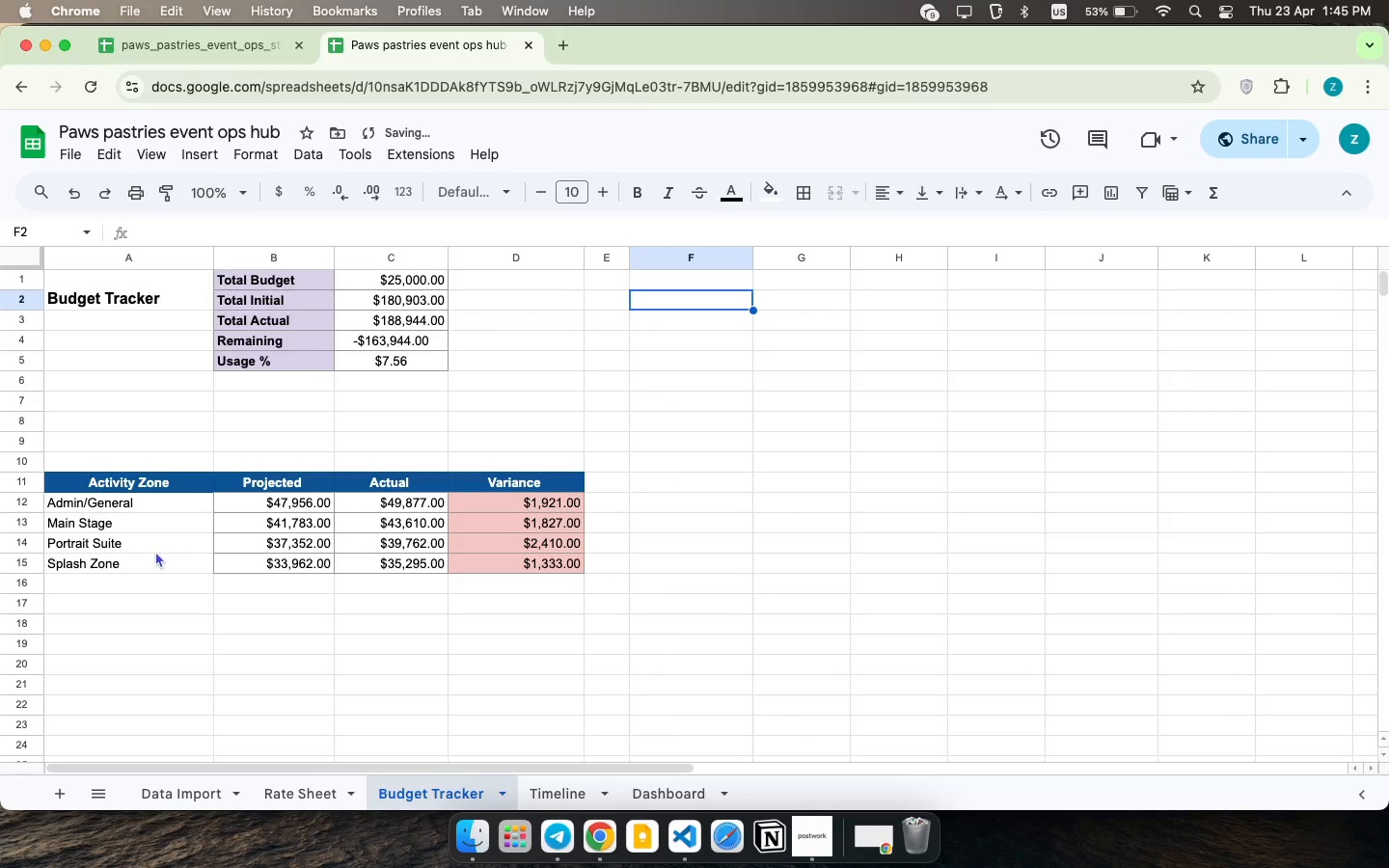 
left_click_drag(start_coordinate=[178, 507], to_coordinate=[183, 561])
 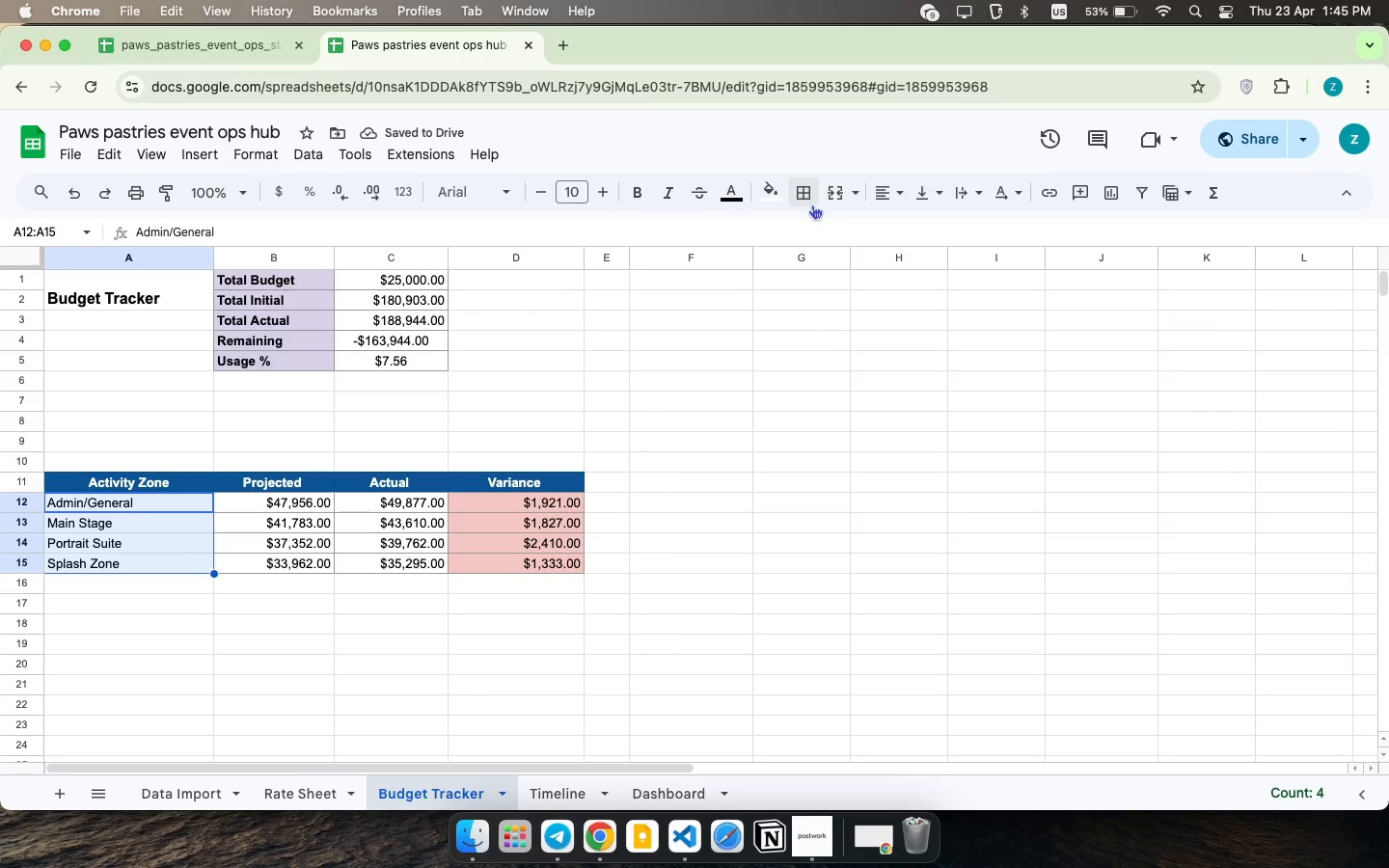 
left_click([806, 201])
 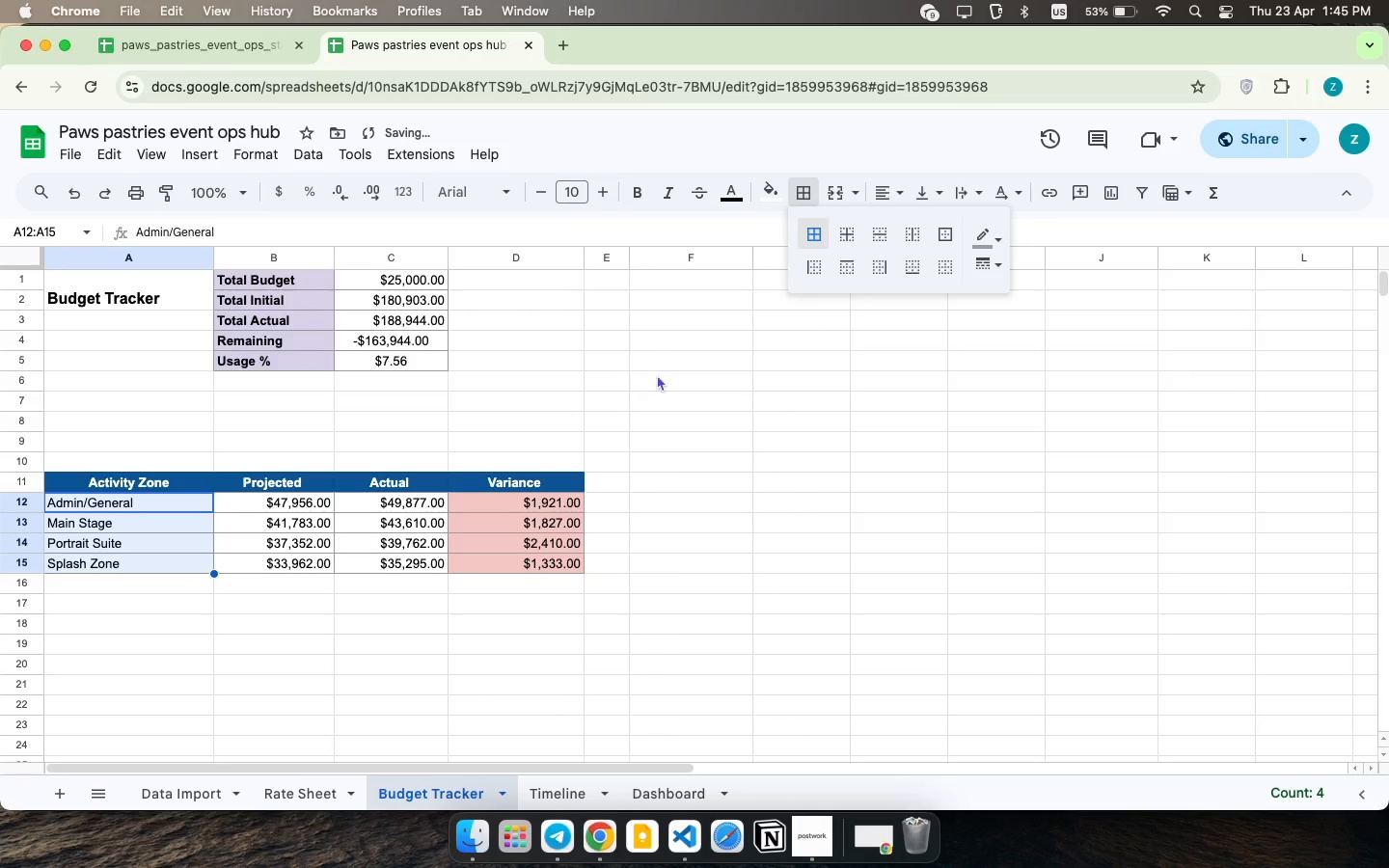 
left_click([685, 366])
 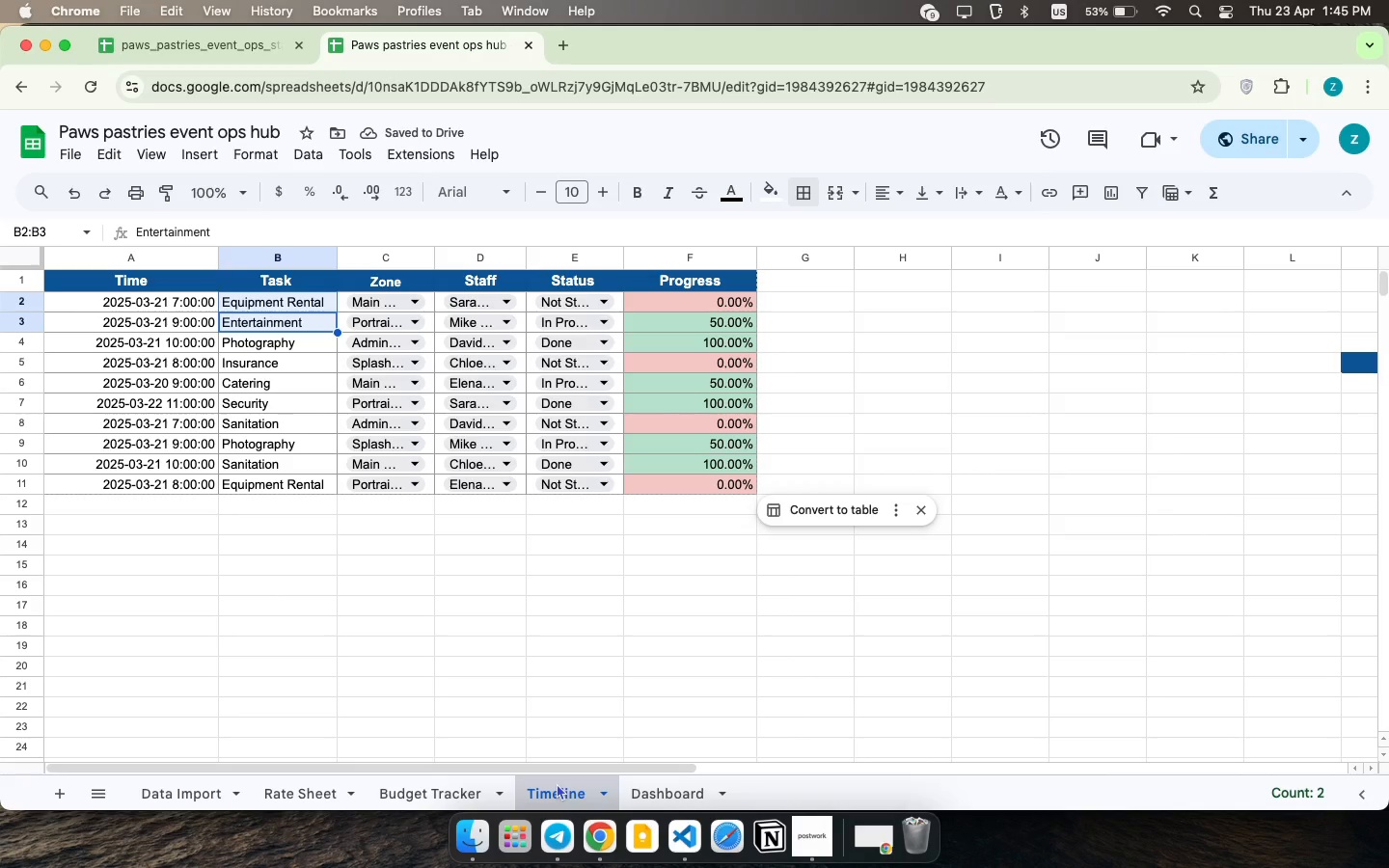 
left_click([660, 783])
 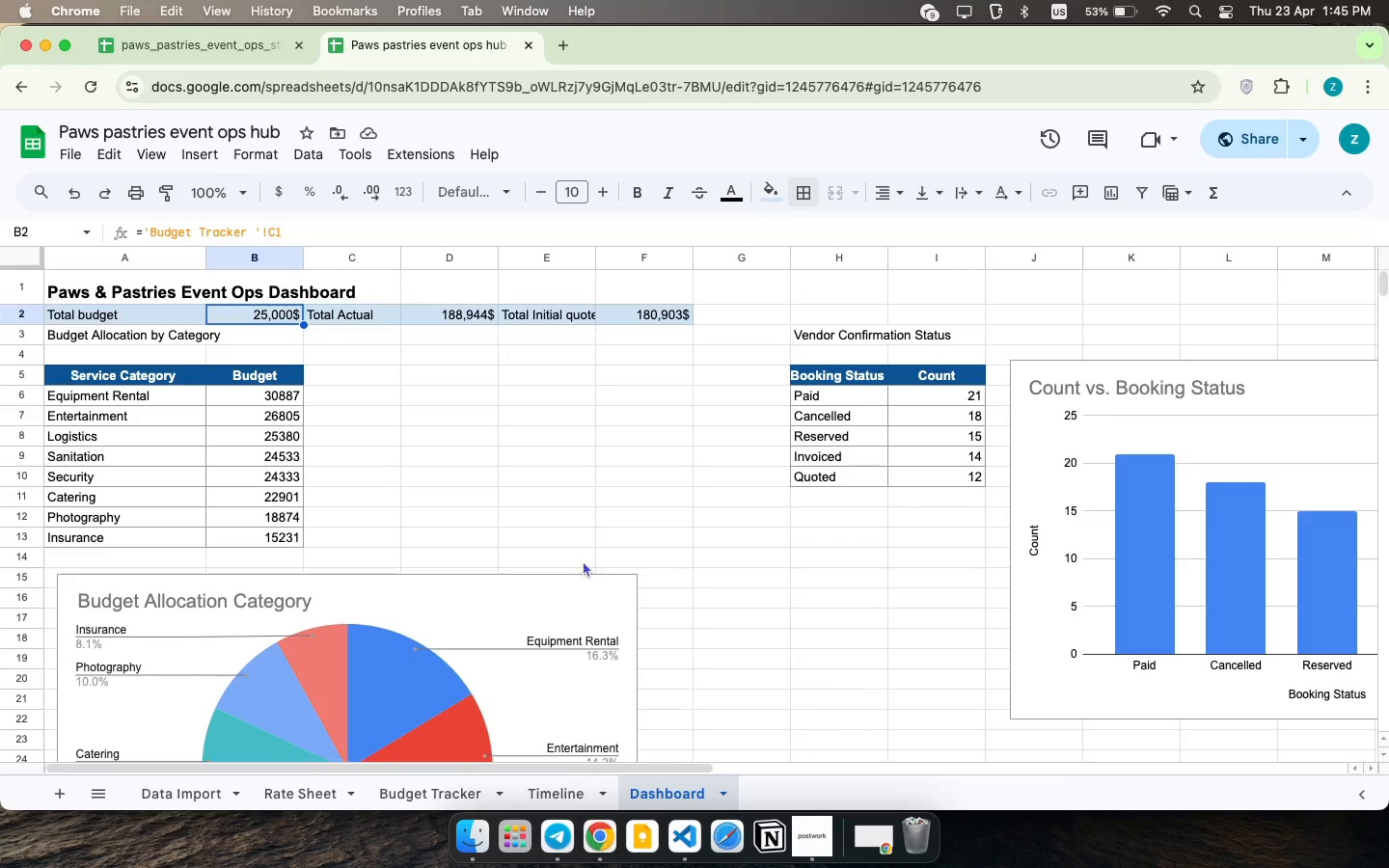 
scroll: coordinate [577, 549], scroll_direction: up, amount: 4.0
 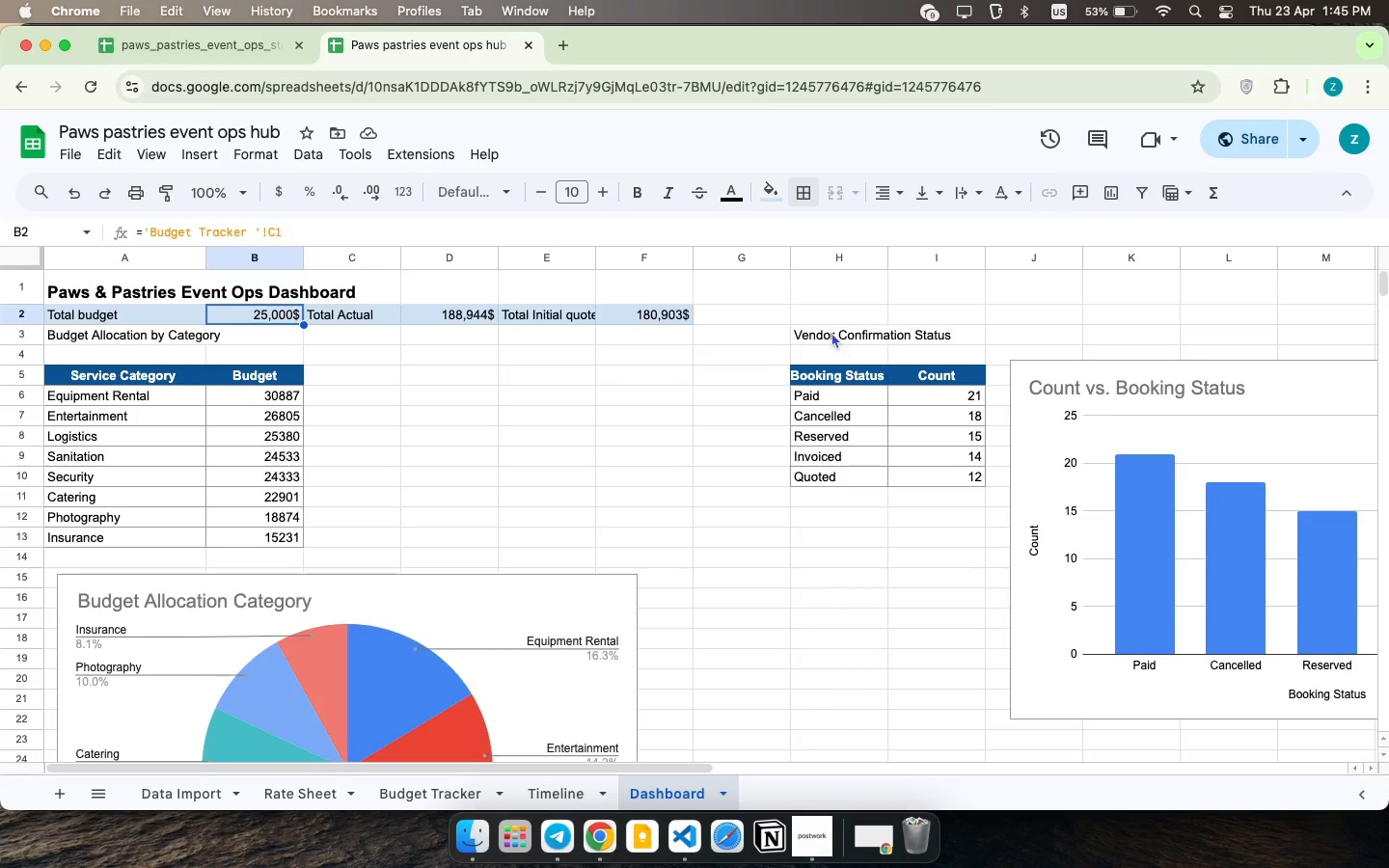 
left_click_drag(start_coordinate=[831, 331], to_coordinate=[984, 332])
 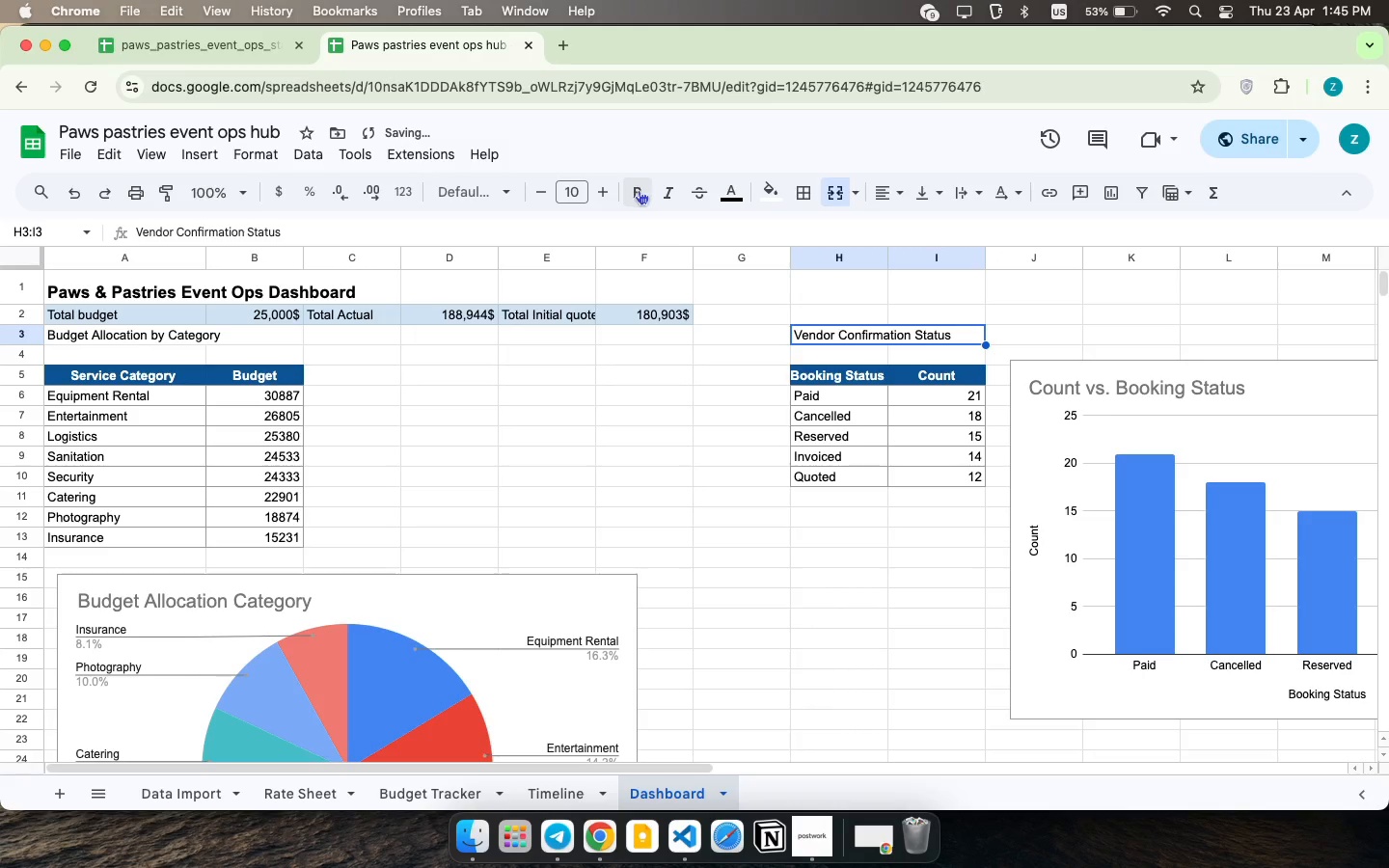 
double_click([597, 197])
 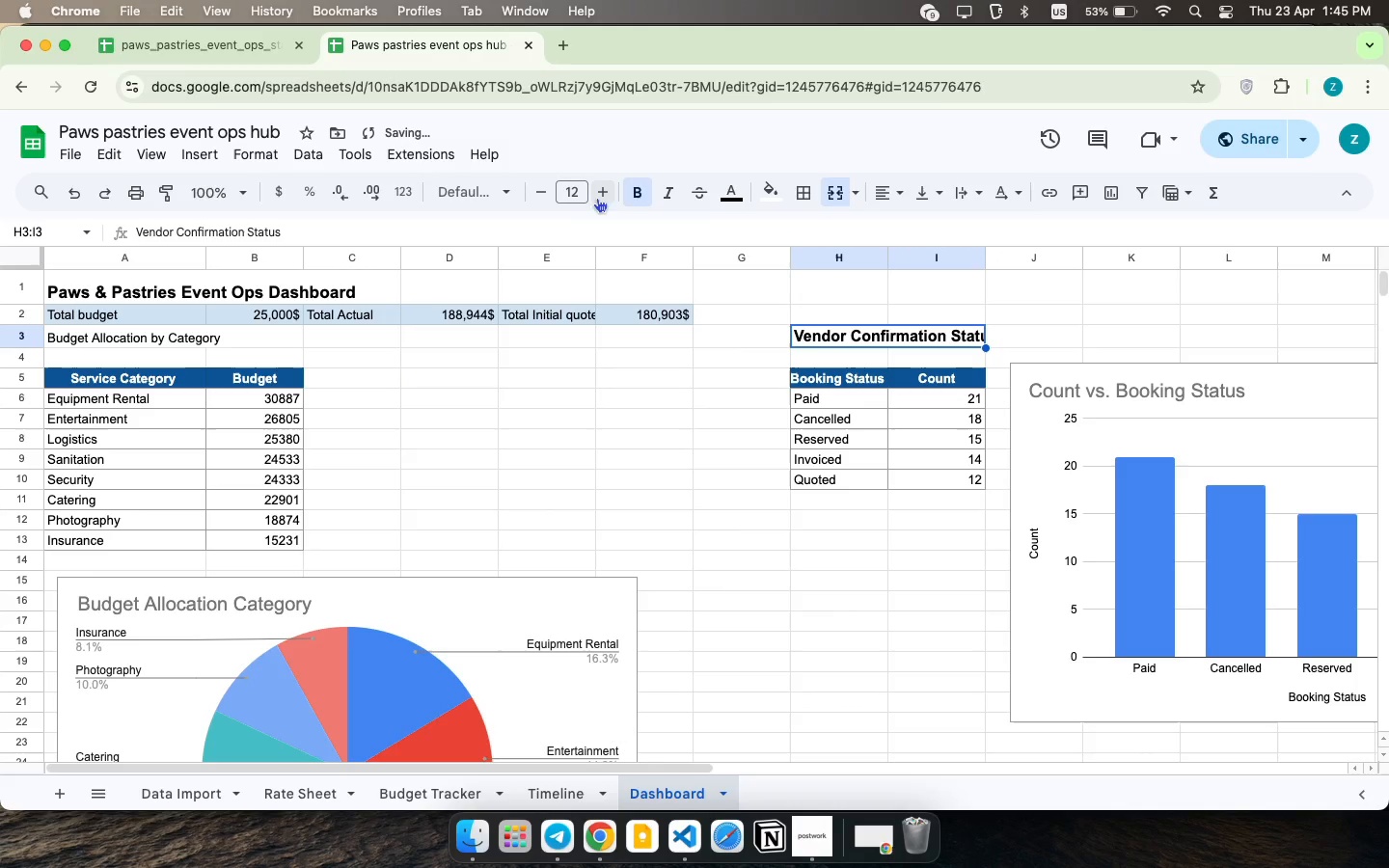 
triple_click([597, 197])
 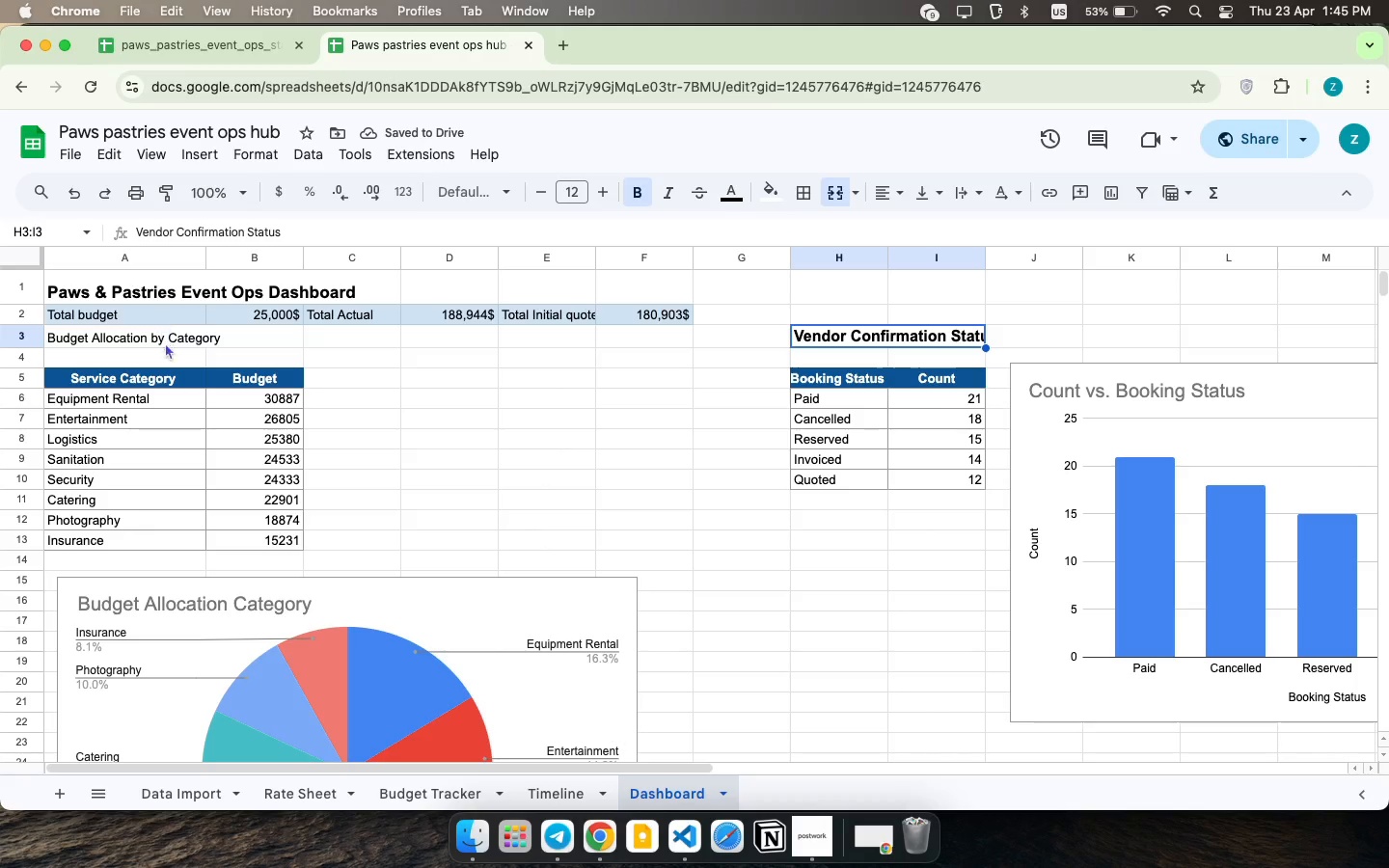 
left_click([170, 317])
 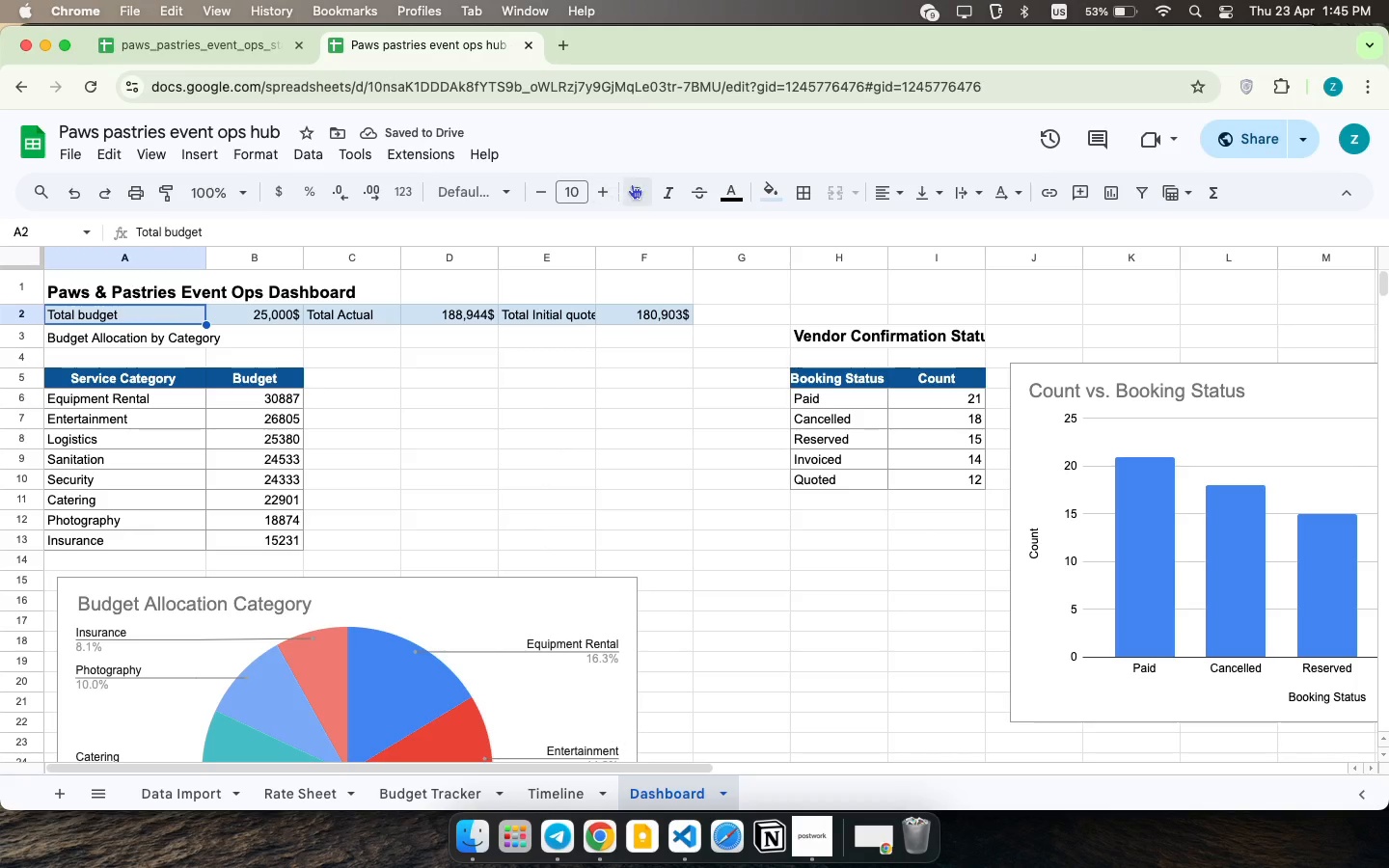 
left_click([632, 184])